 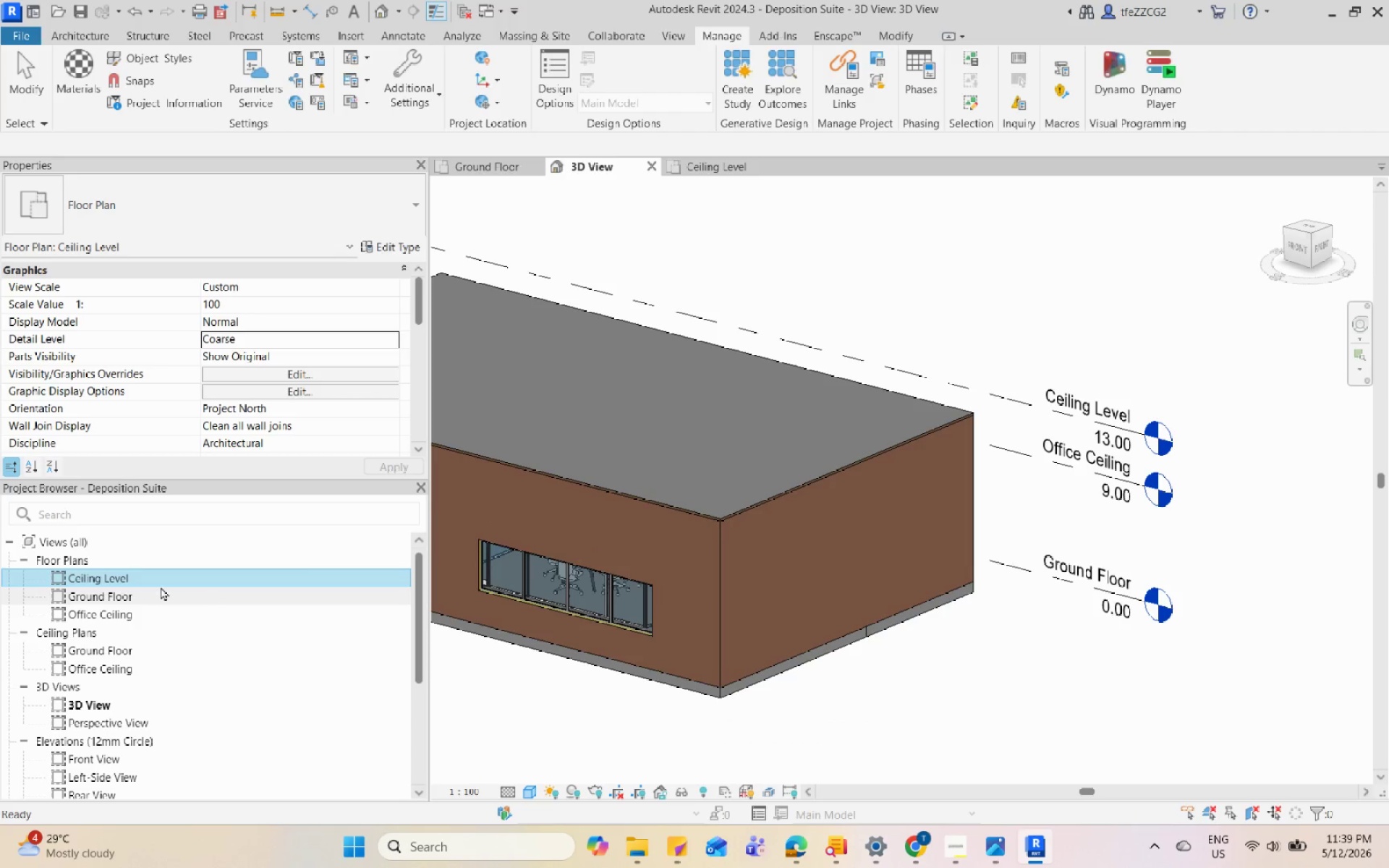 
double_click([58, 576])
 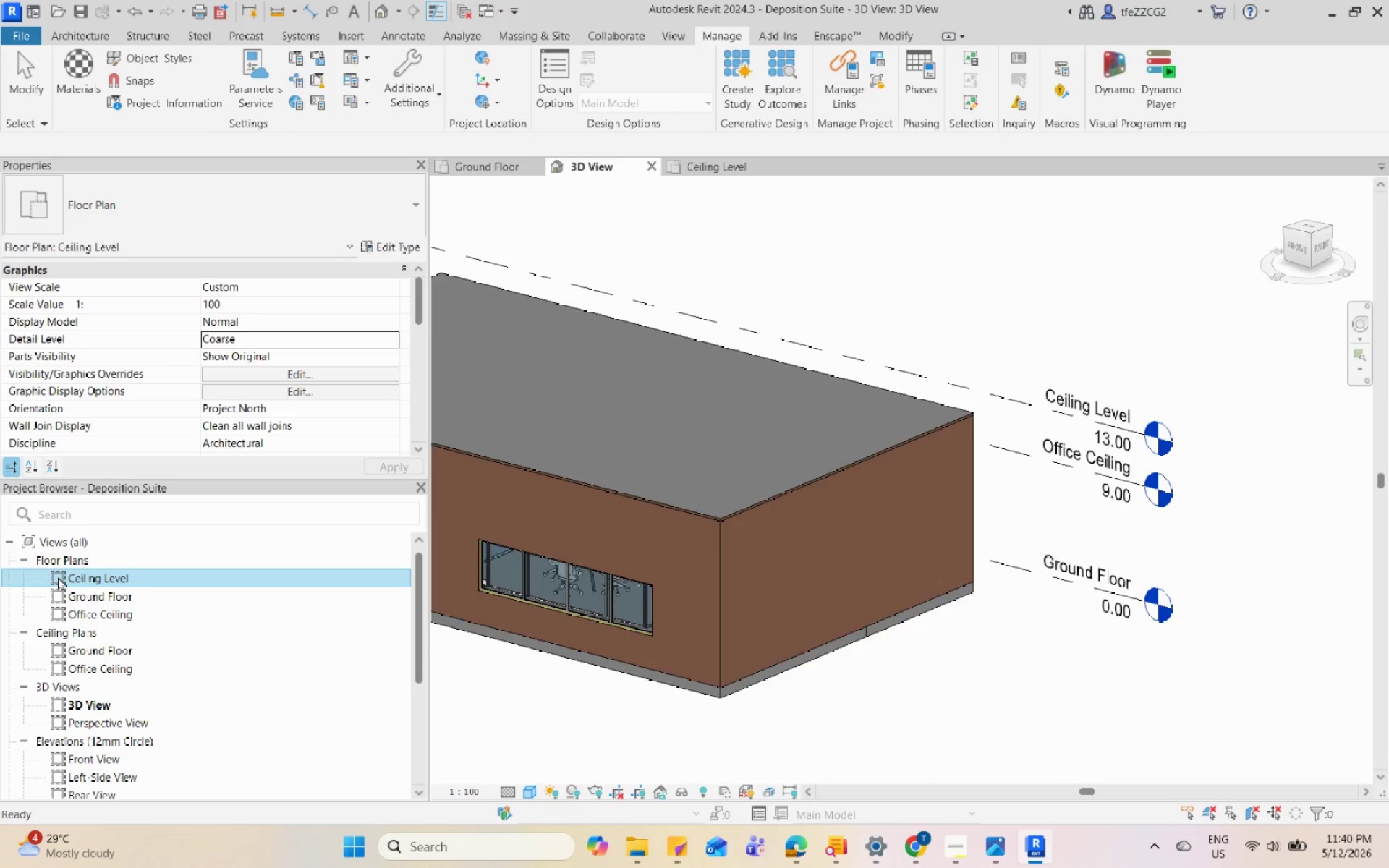 
triple_click([58, 576])
 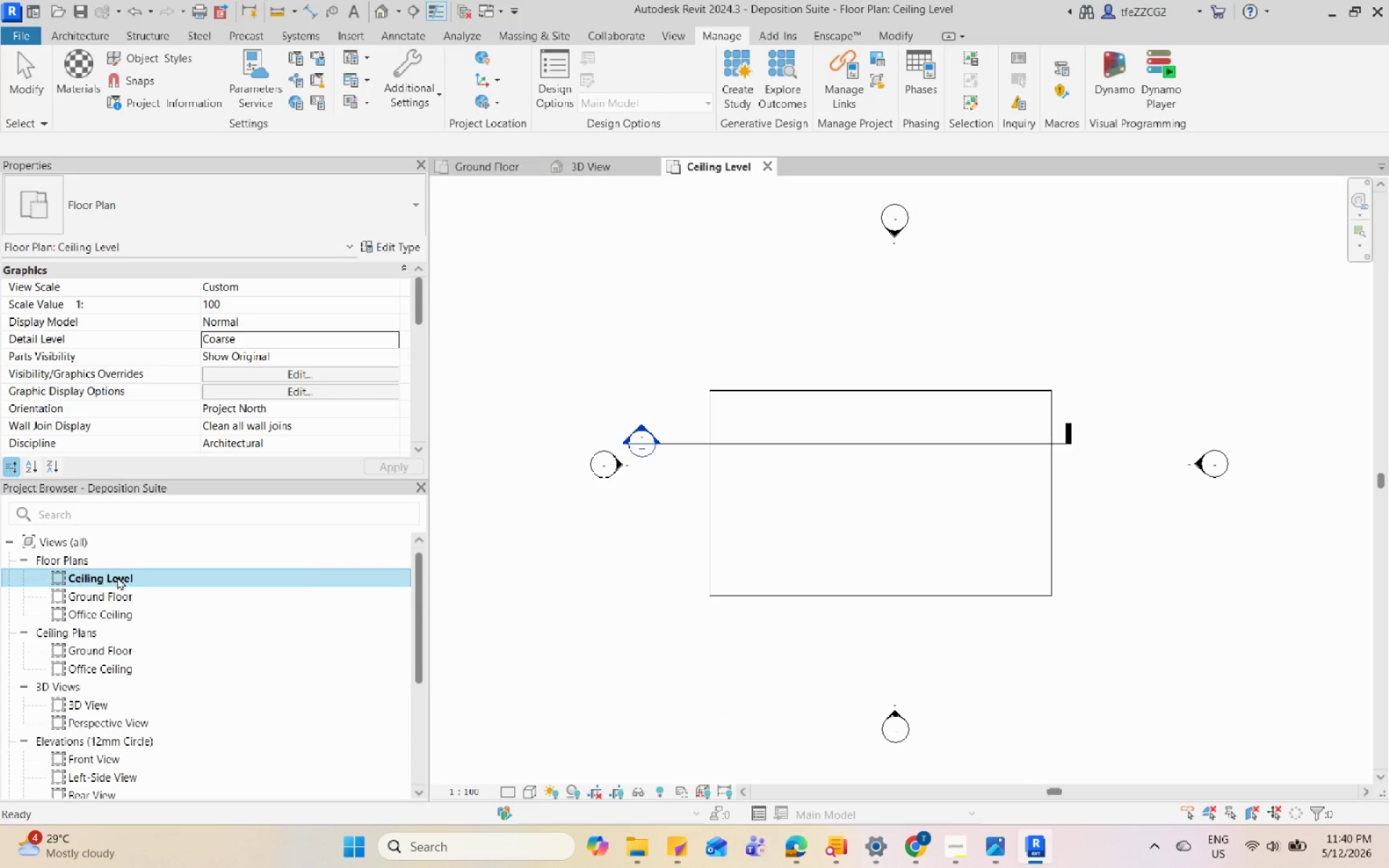 
double_click([121, 595])
 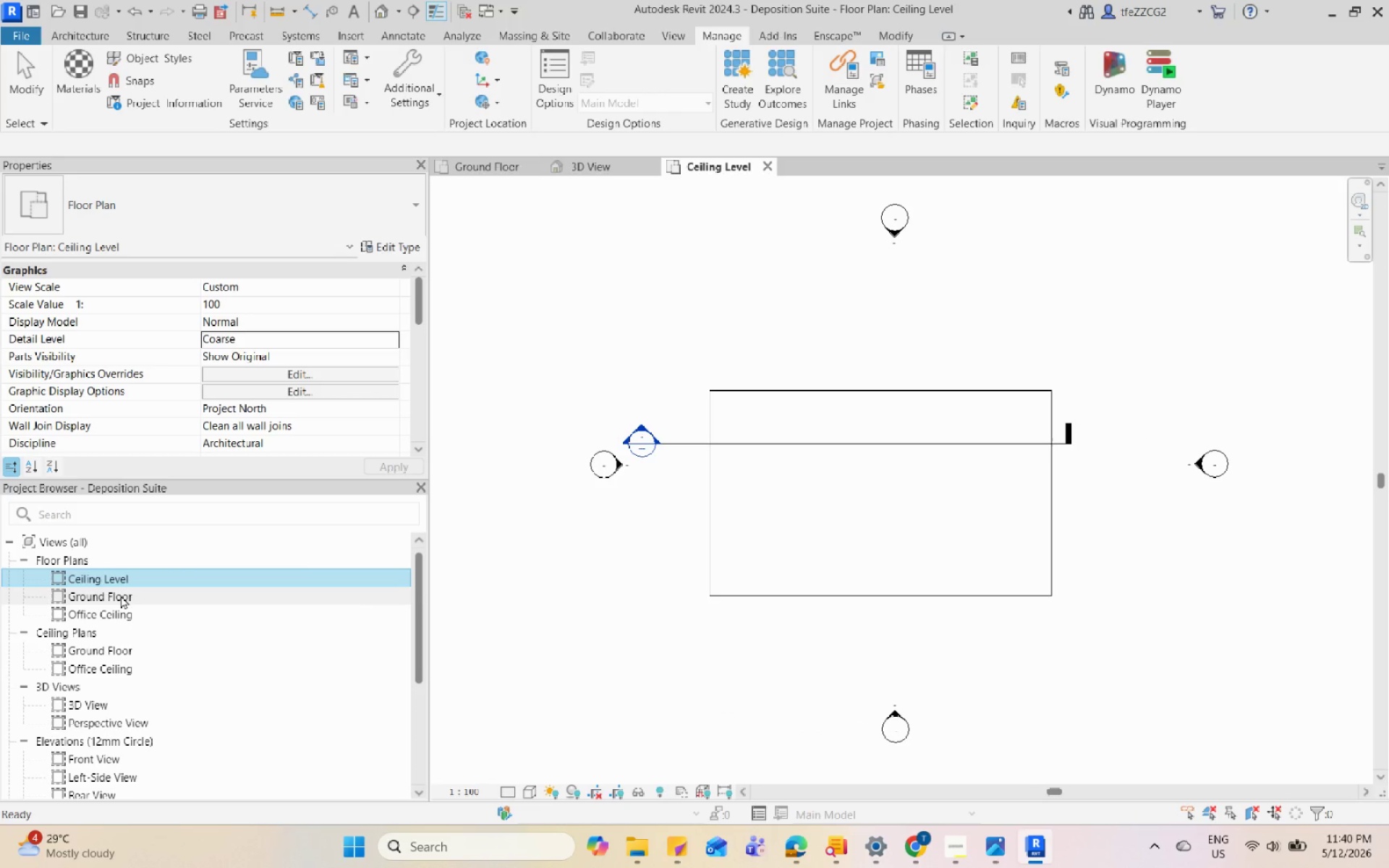 
triple_click([121, 595])
 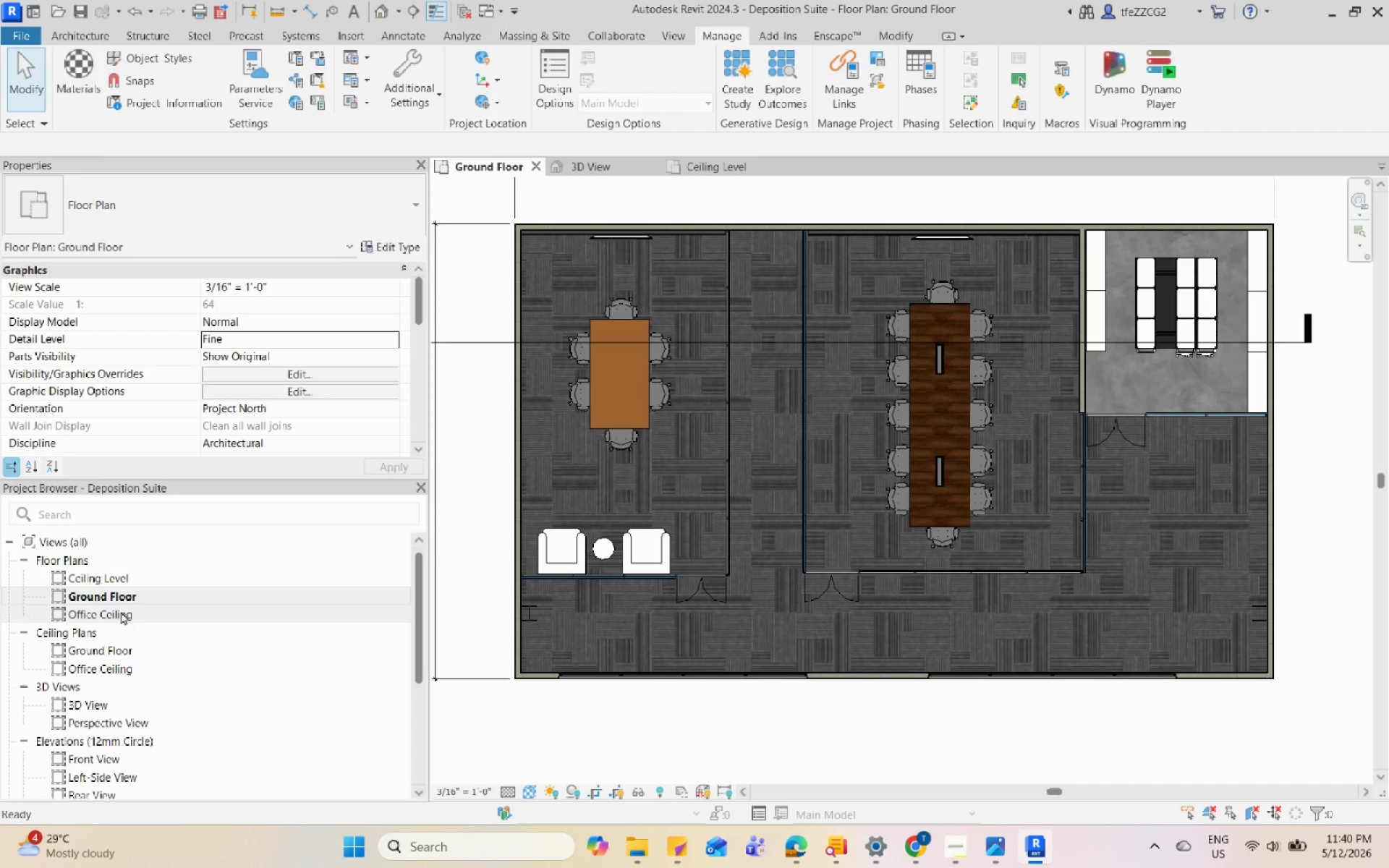 
double_click([121, 611])
 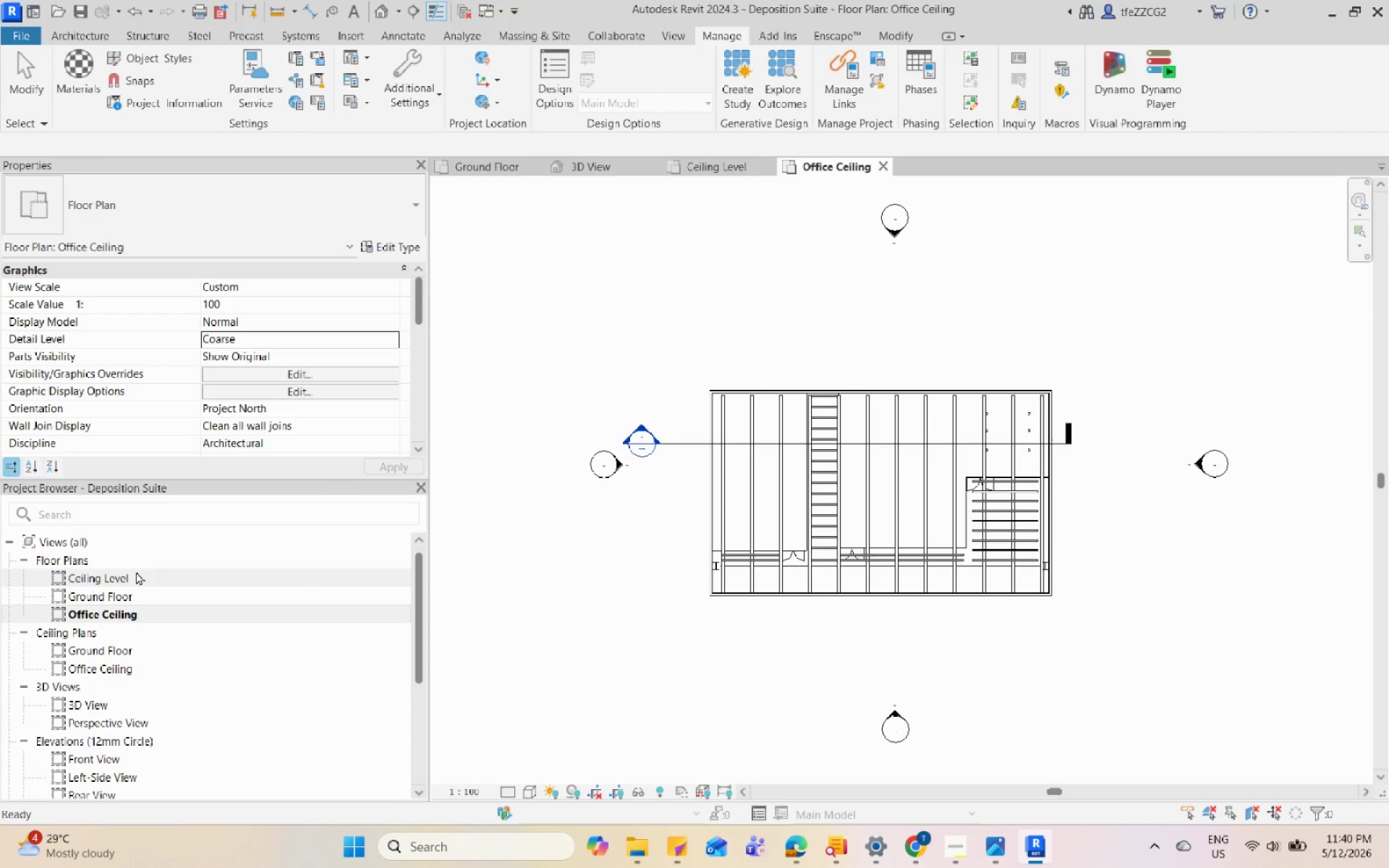 
double_click([136, 571])
 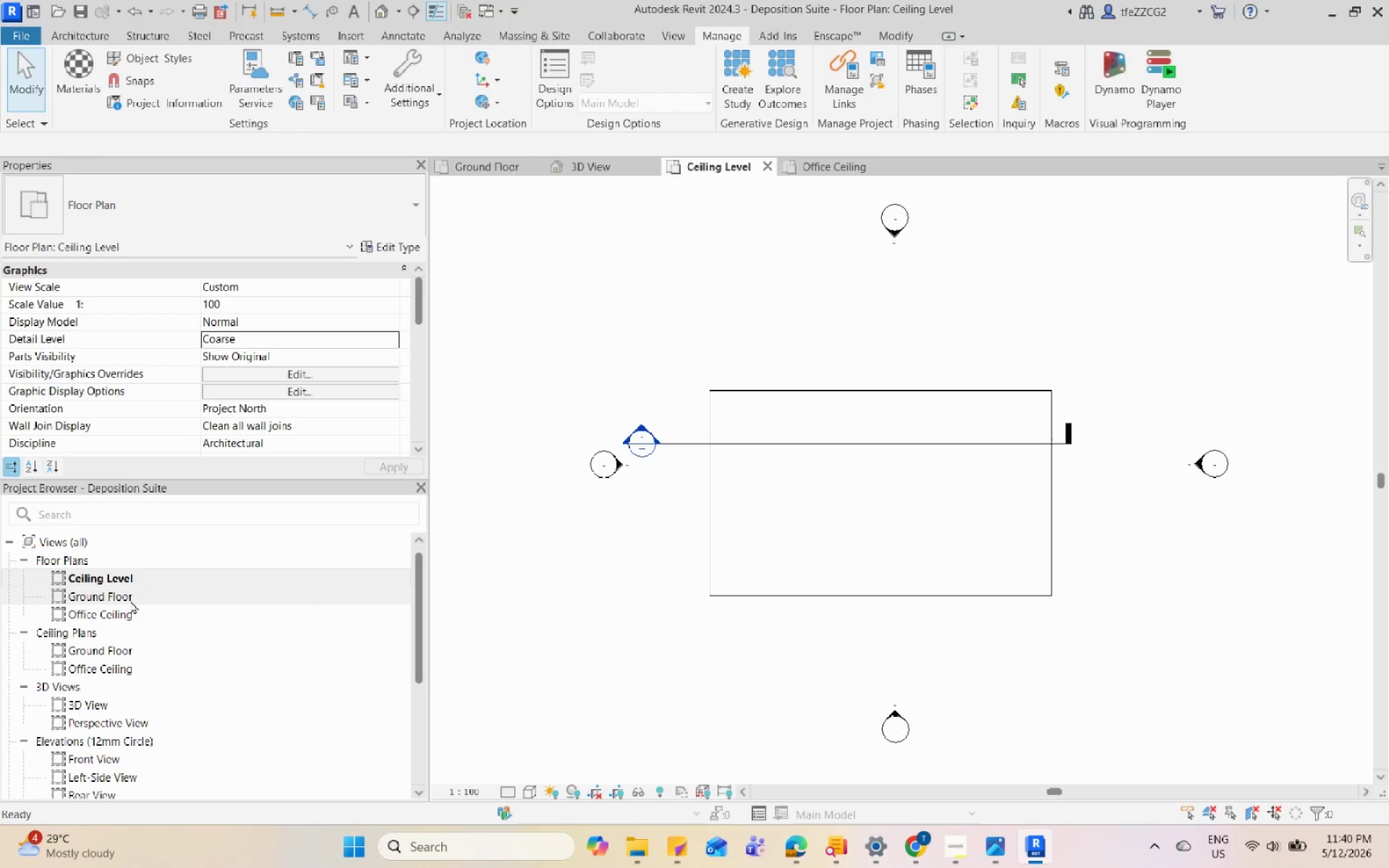 
double_click([130, 594])
 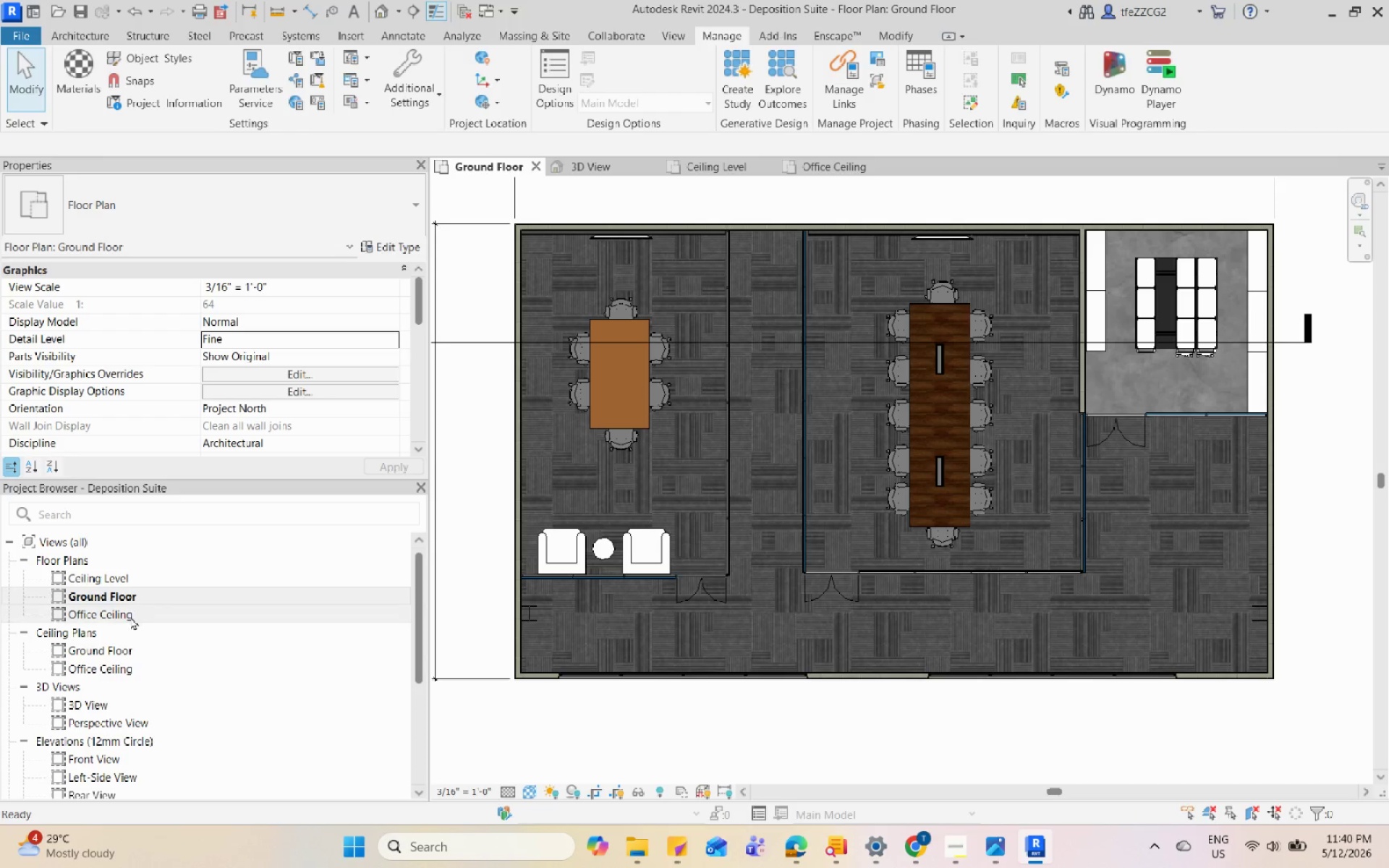 
double_click([130, 616])
 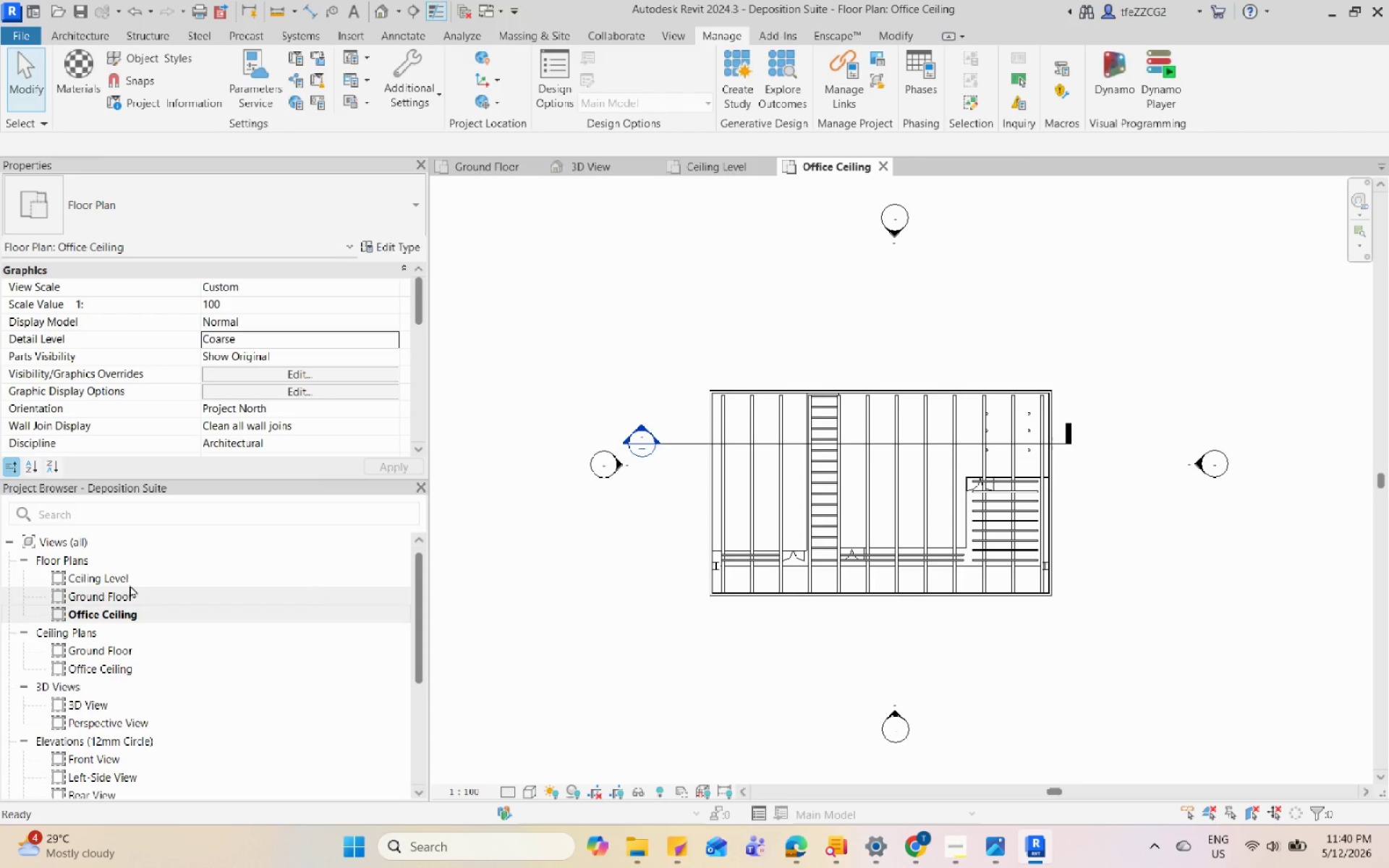 
left_click([129, 582])
 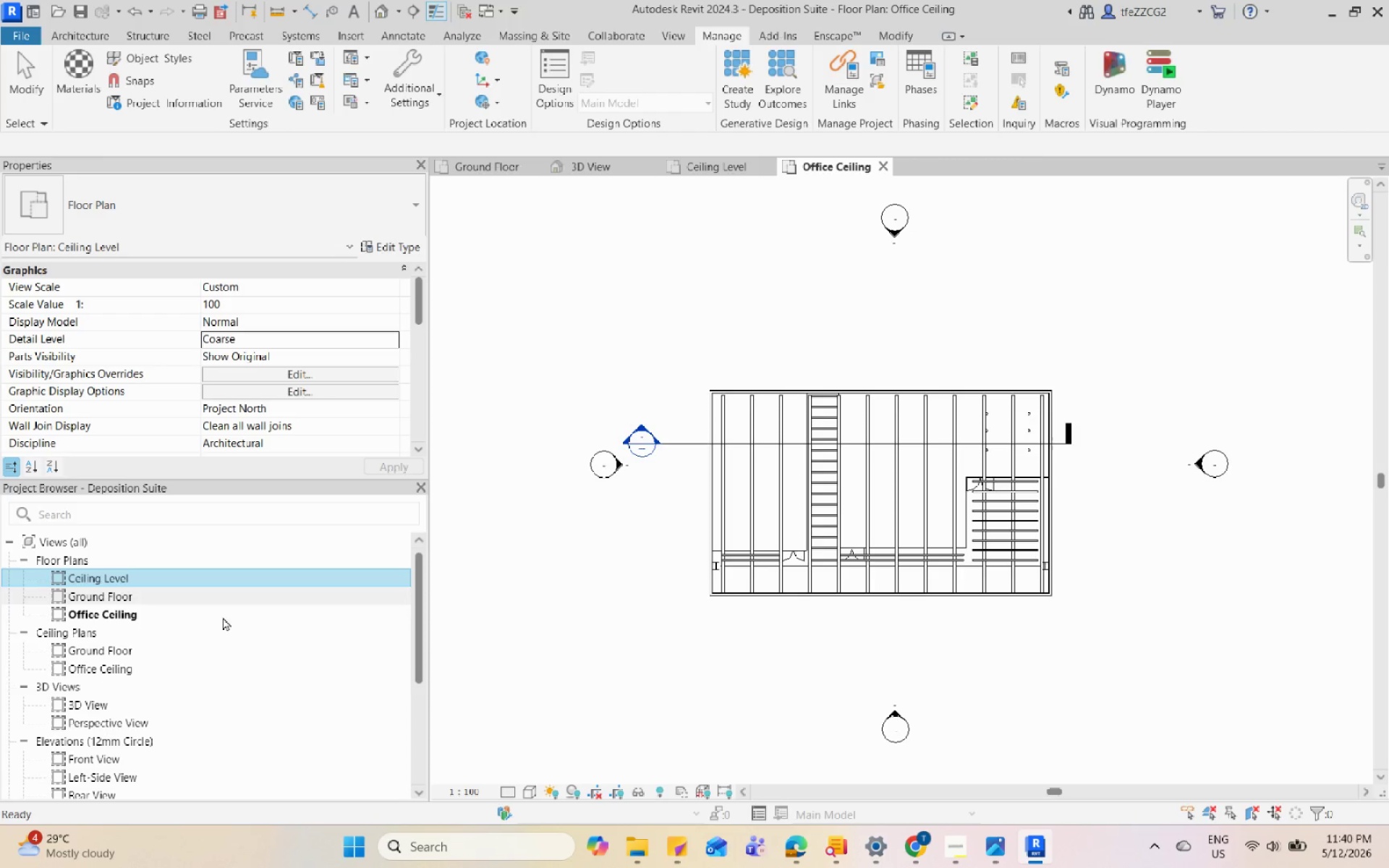 
left_click([532, 790])
 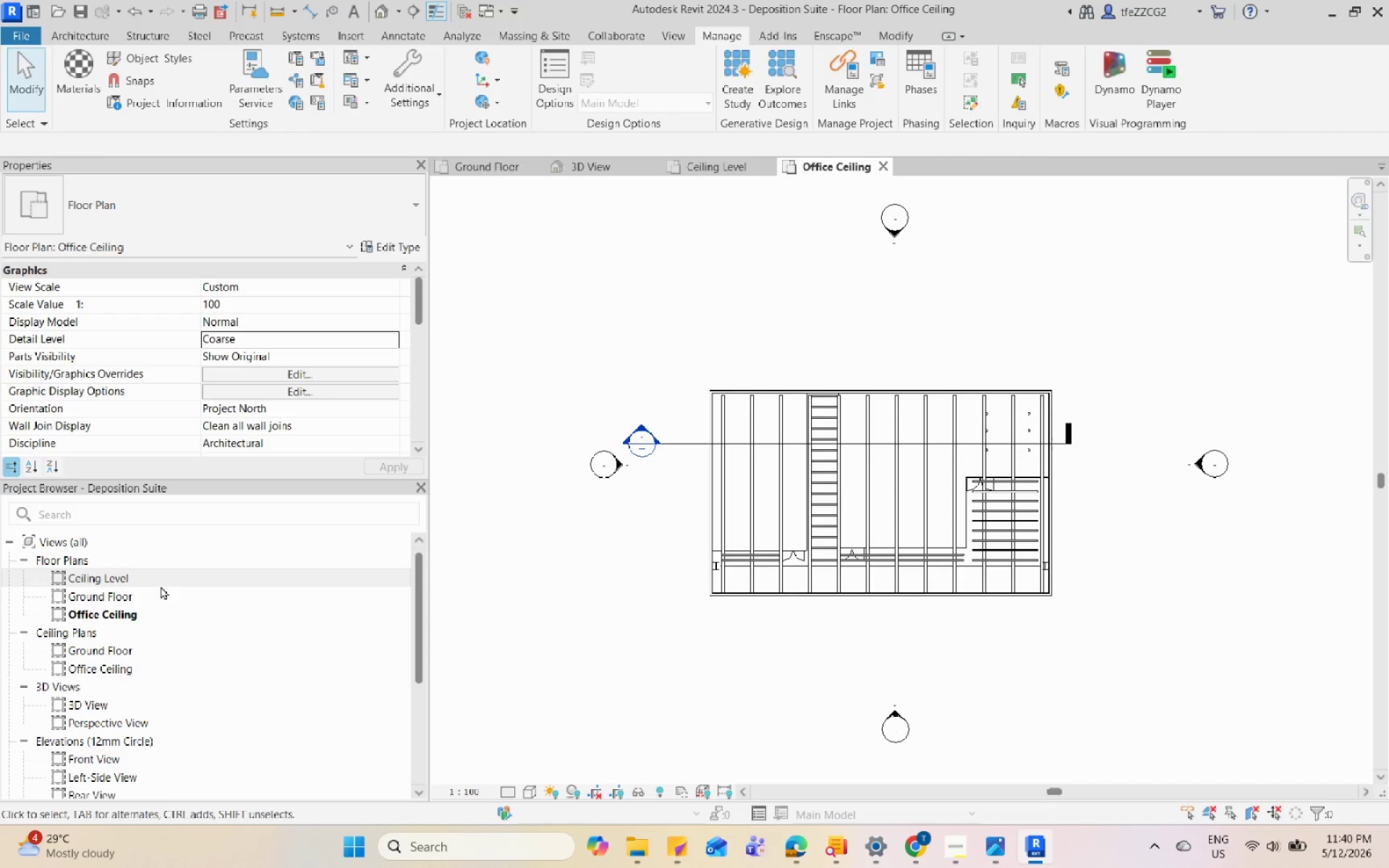 
double_click([148, 597])
 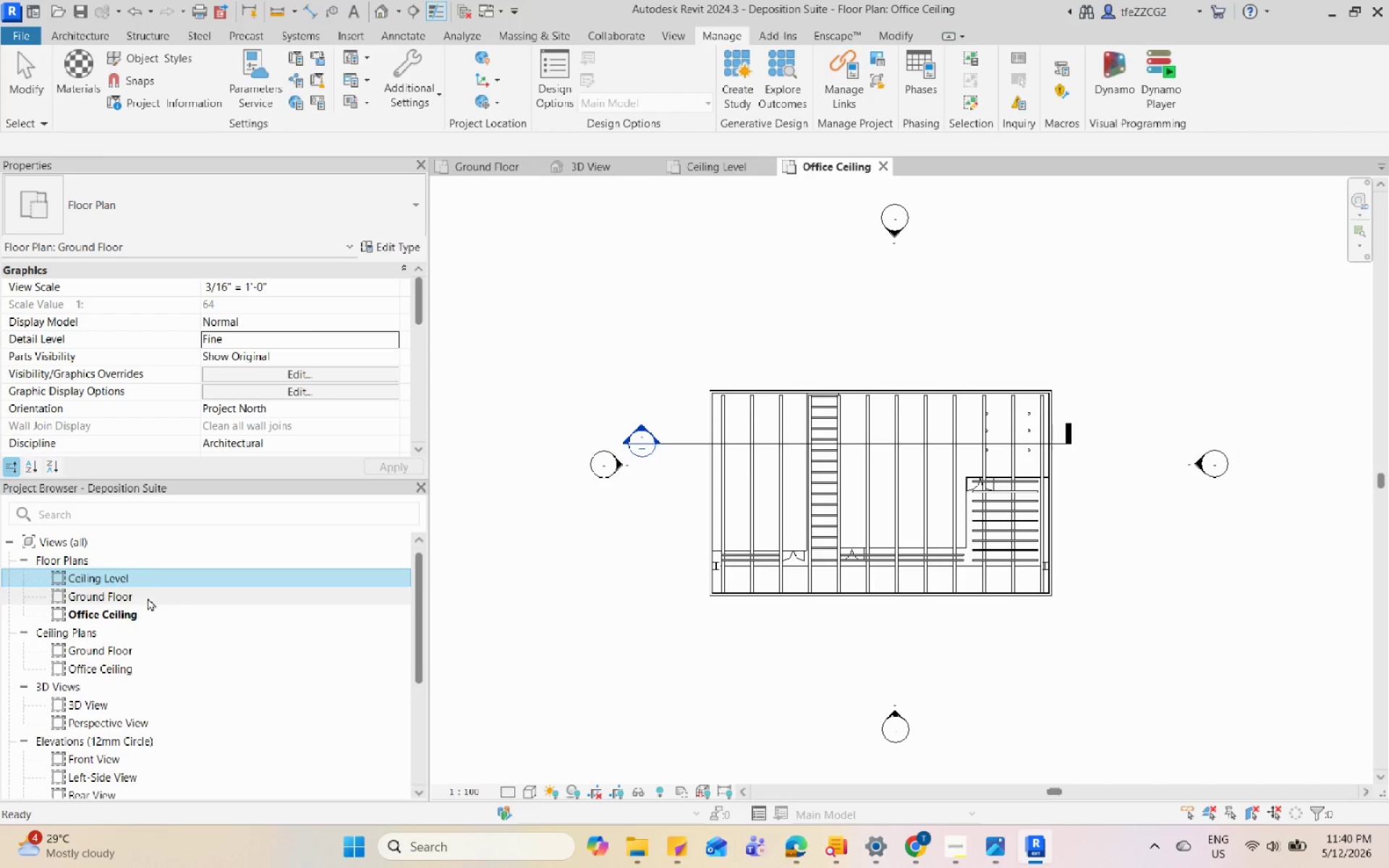 
triple_click([148, 597])
 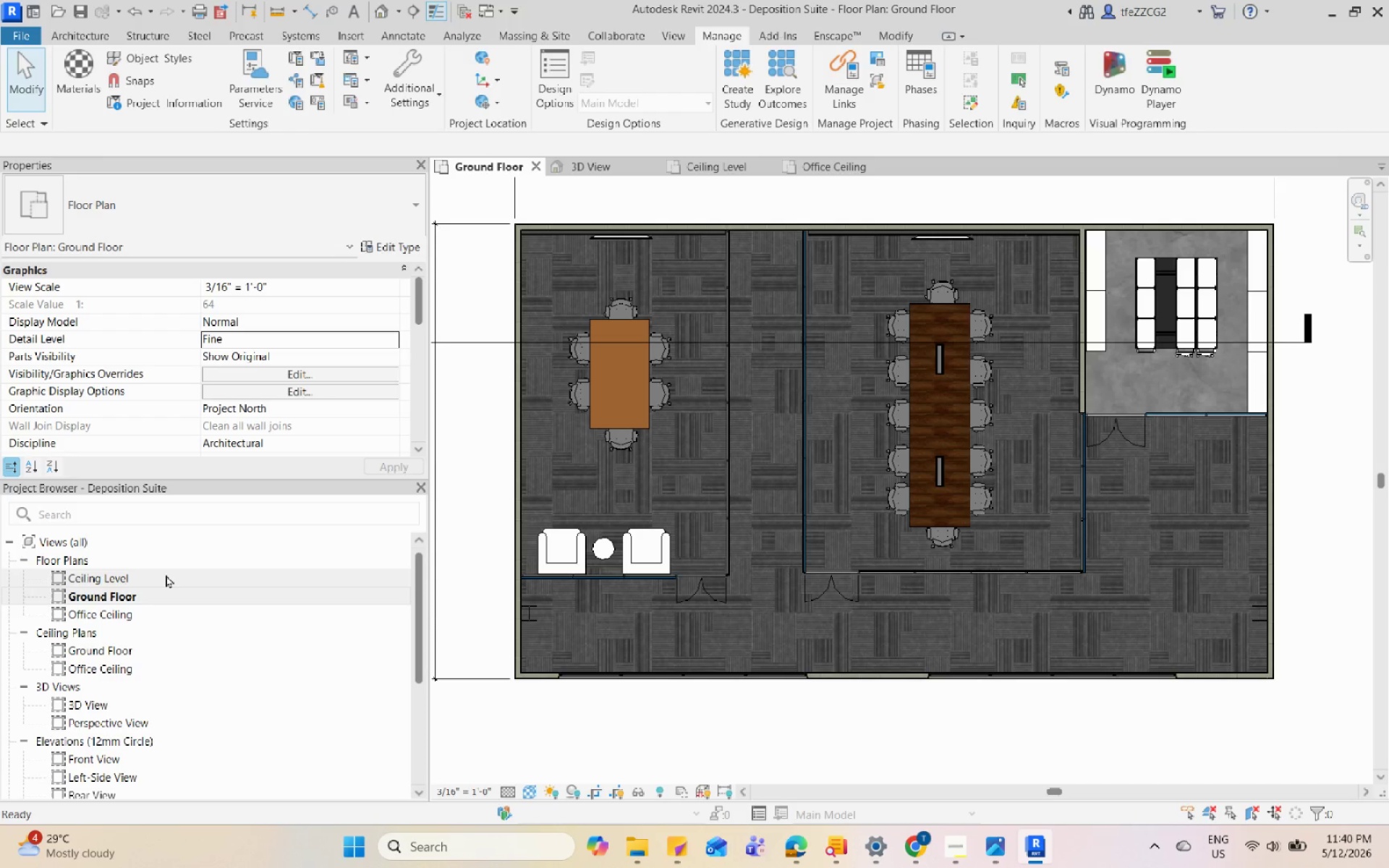 
double_click([166, 574])
 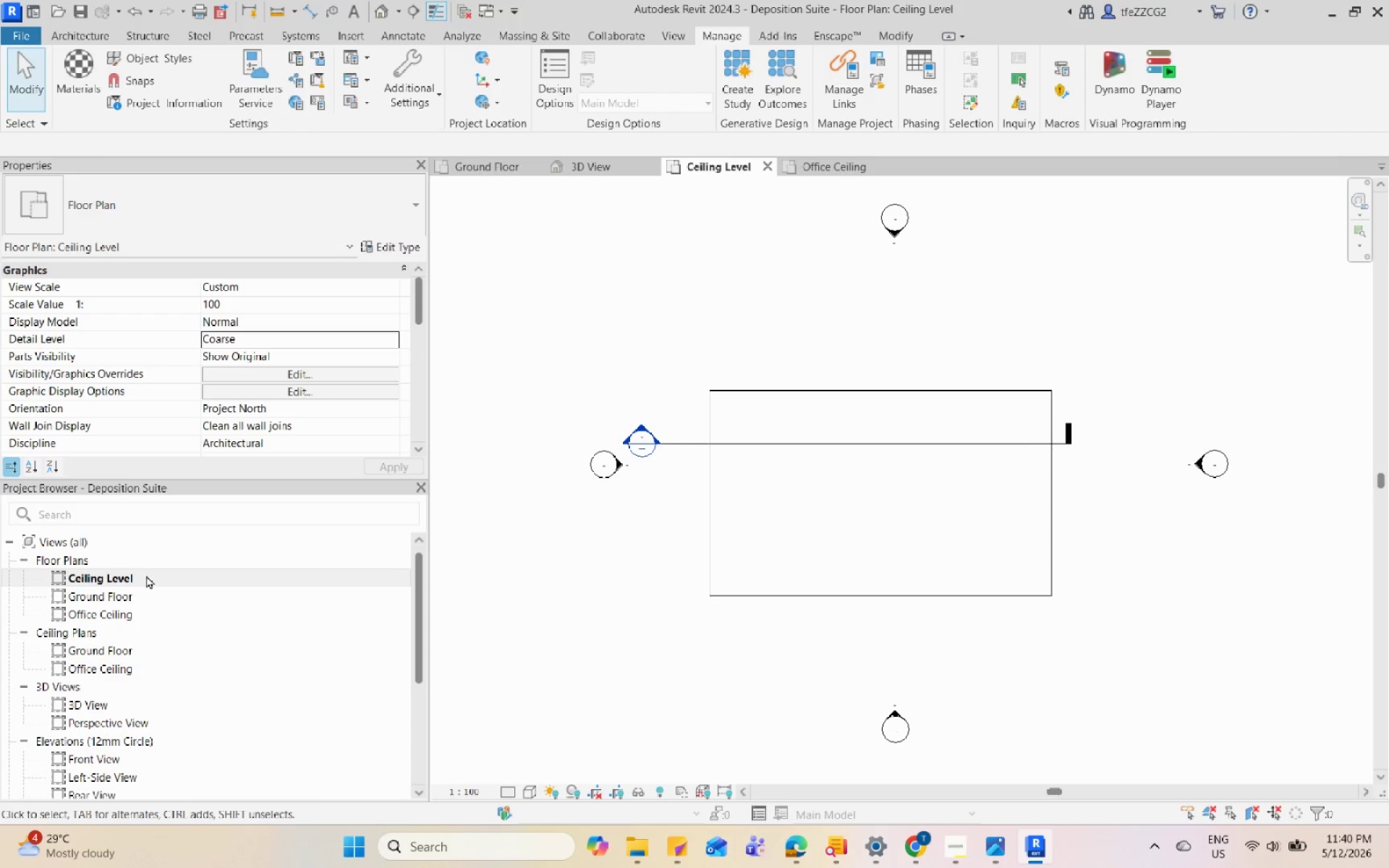 
double_click([133, 595])
 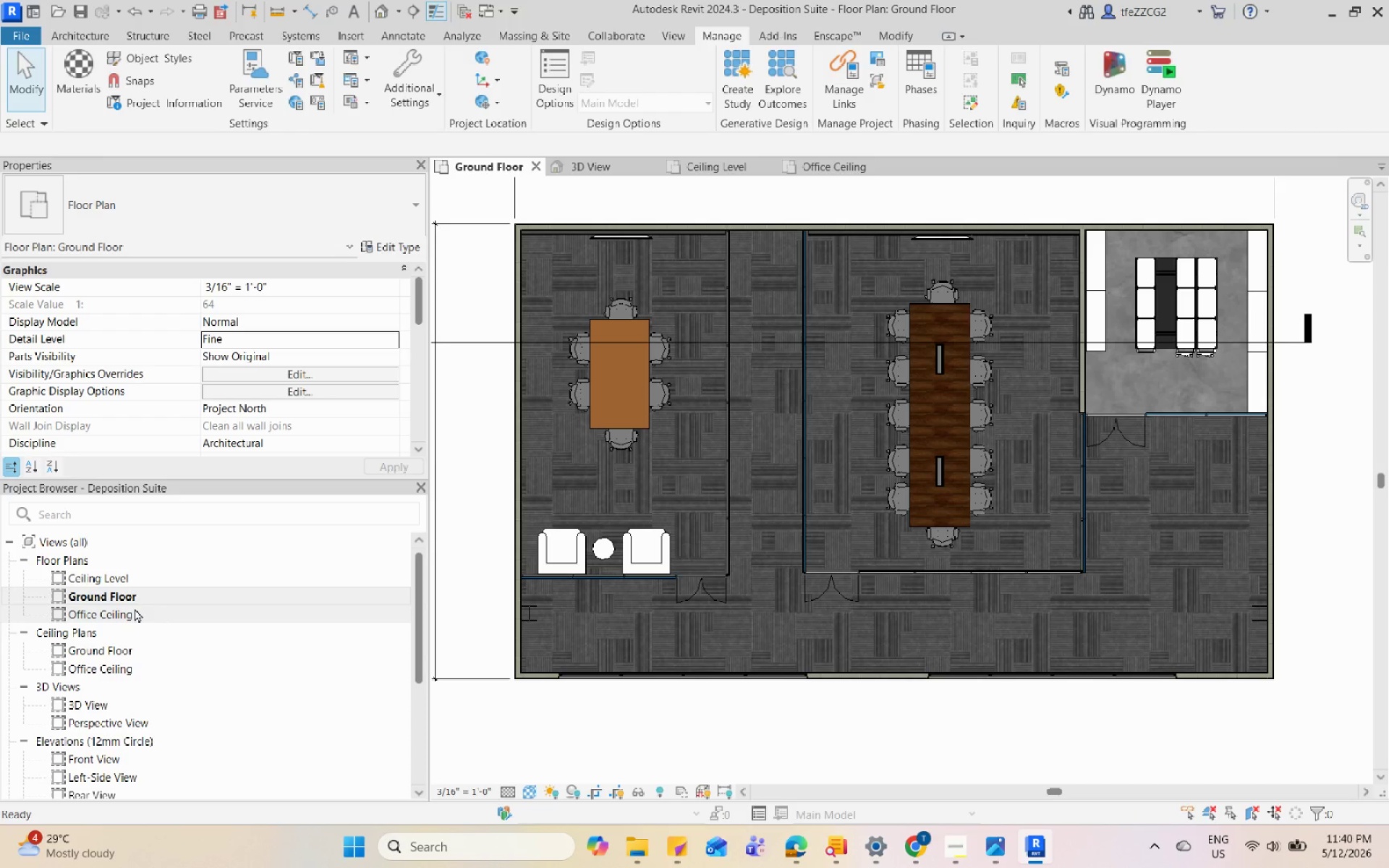 
double_click([135, 608])
 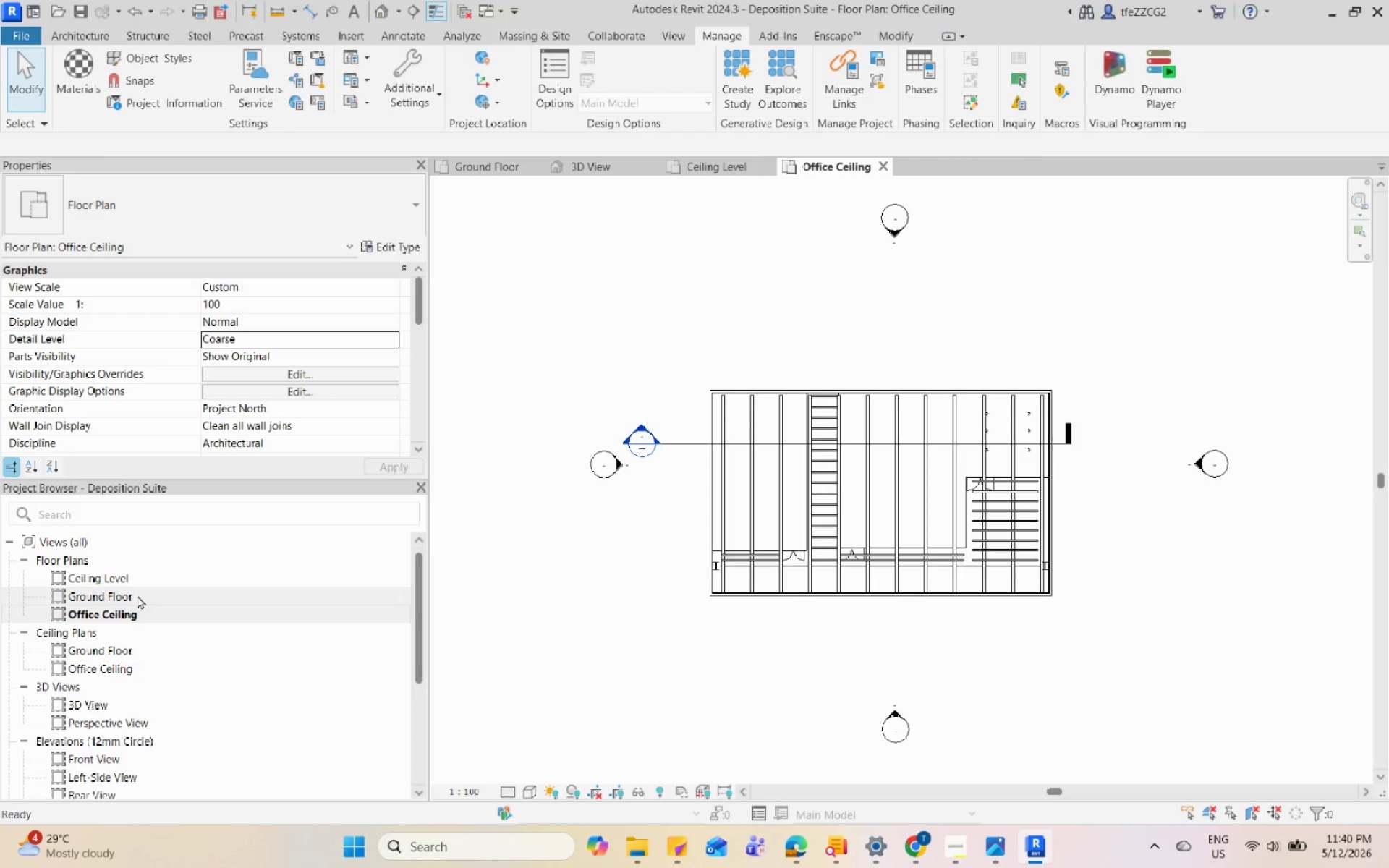 
wait(24.27)
 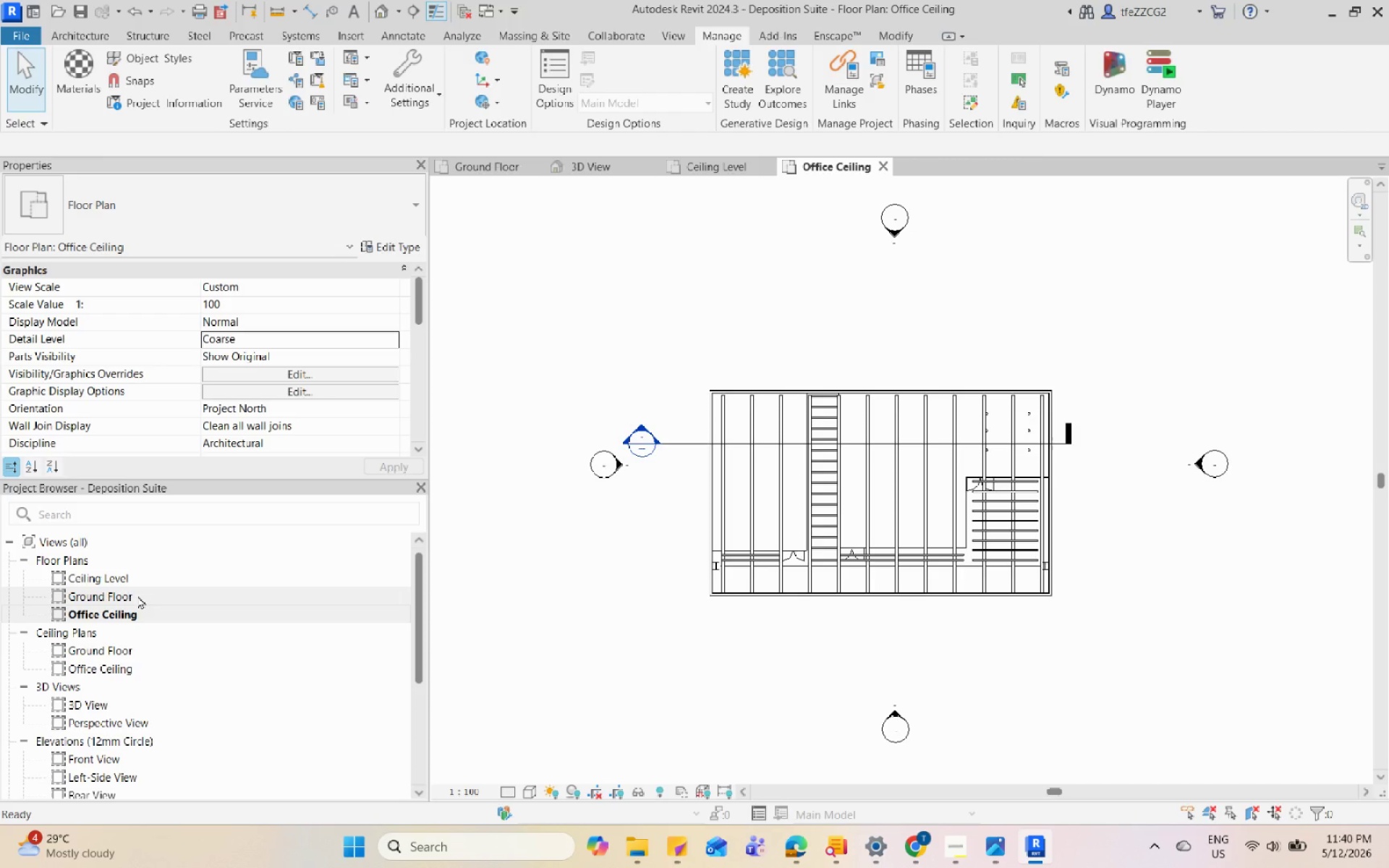 
scroll: coordinate [251, 543], scroll_direction: up, amount: 4.0
 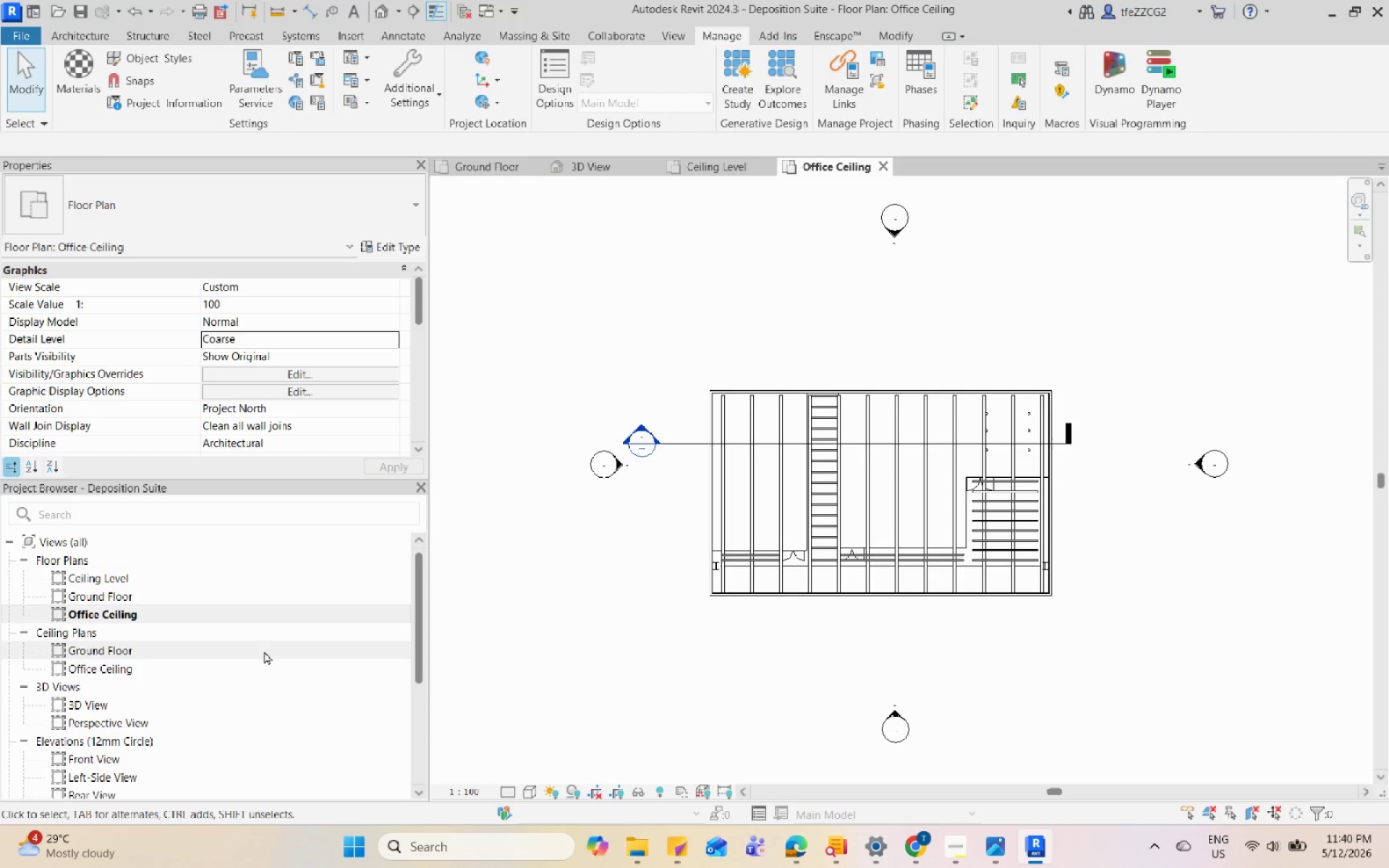 
left_click([215, 651])
 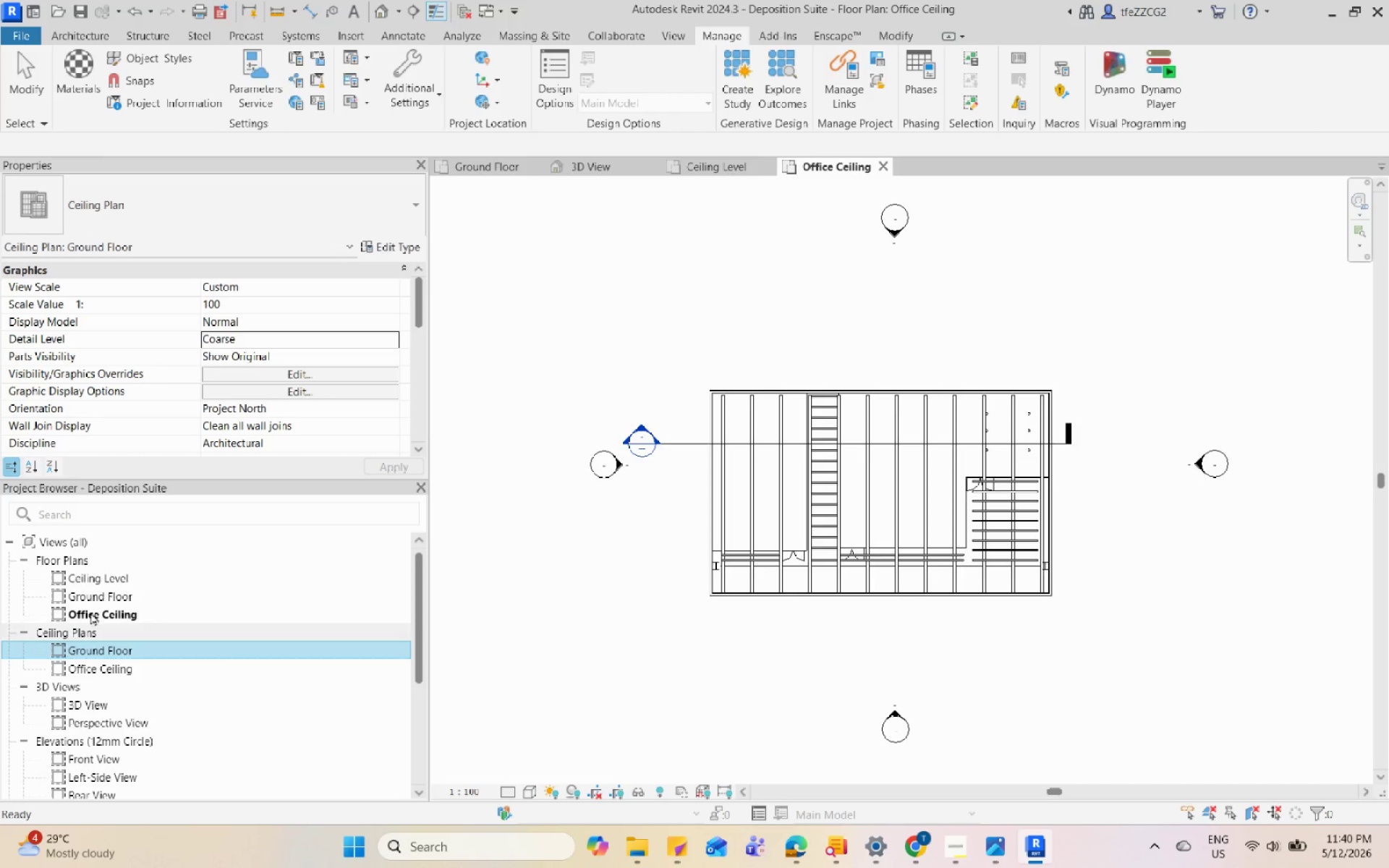 
left_click([129, 576])
 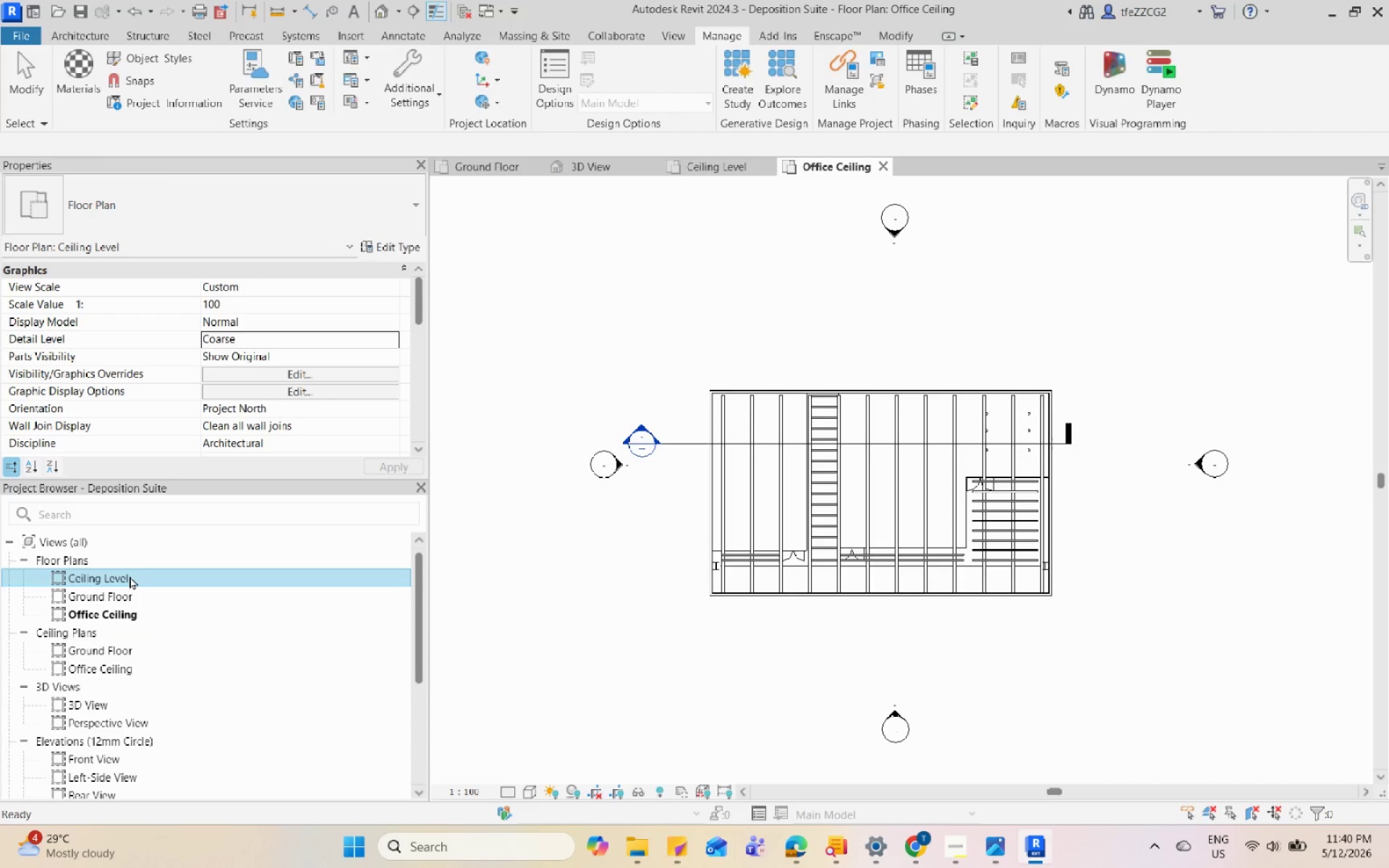 
right_click([129, 575])
 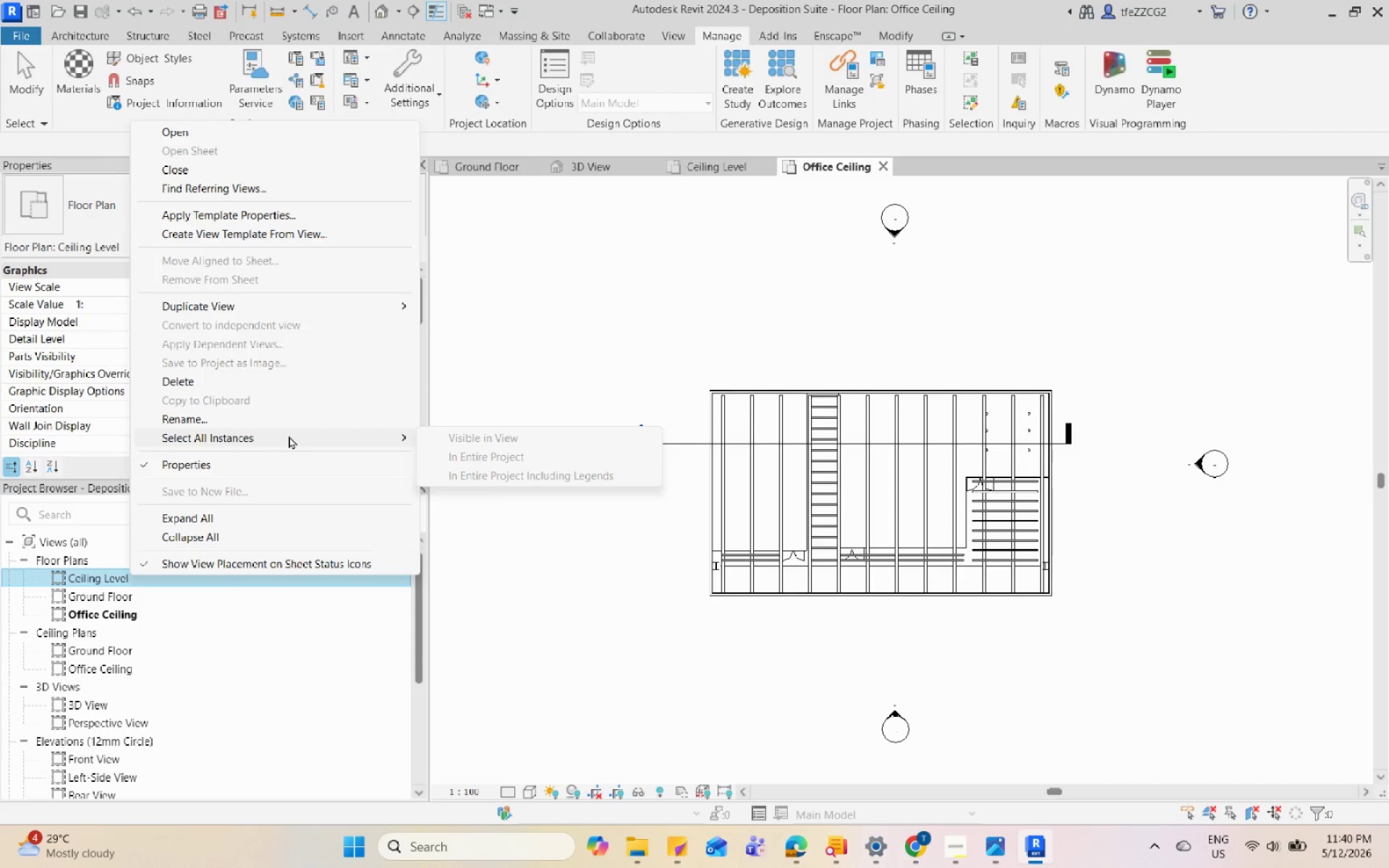 
mouse_move([317, 273])
 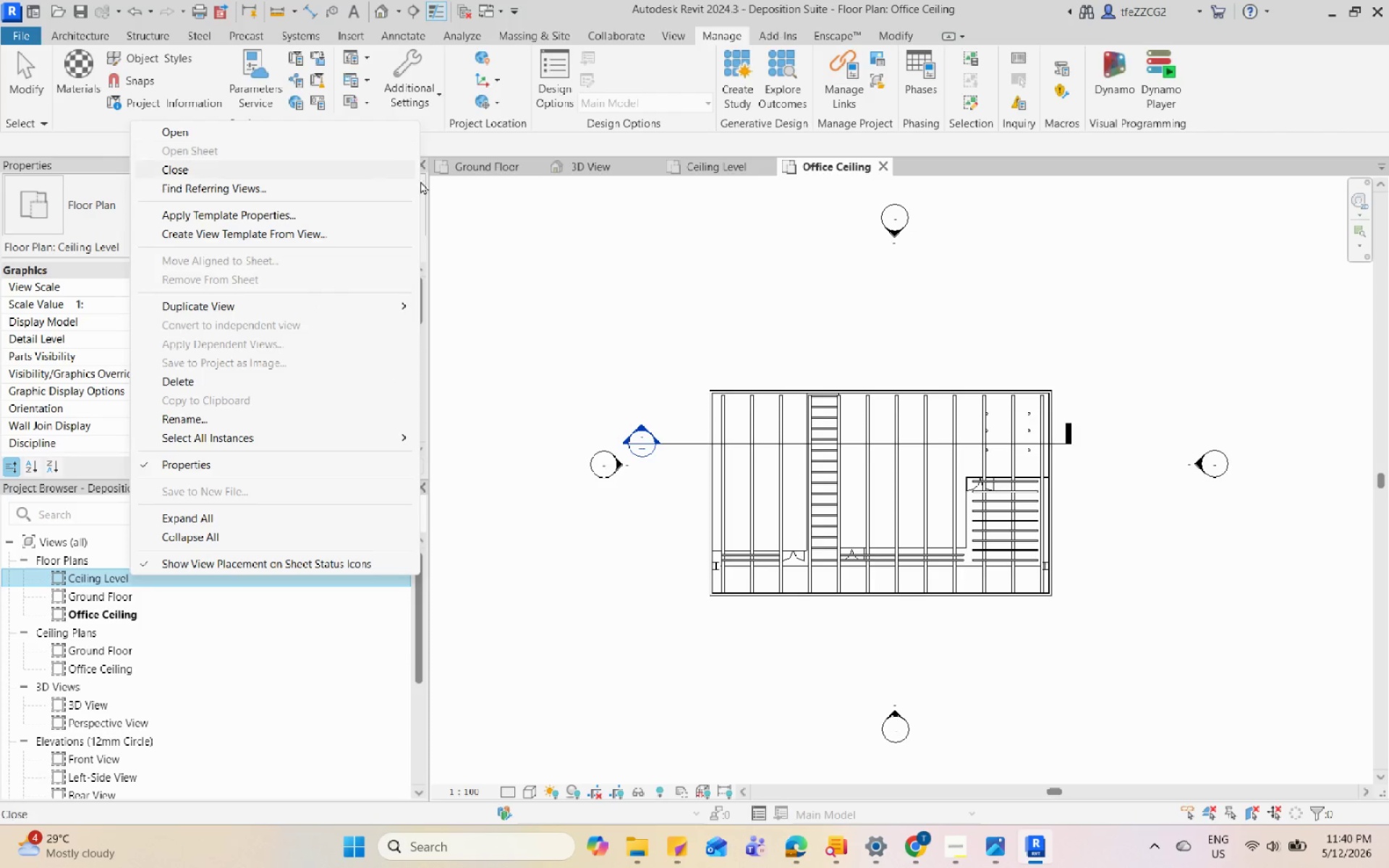 
left_click([577, 317])
 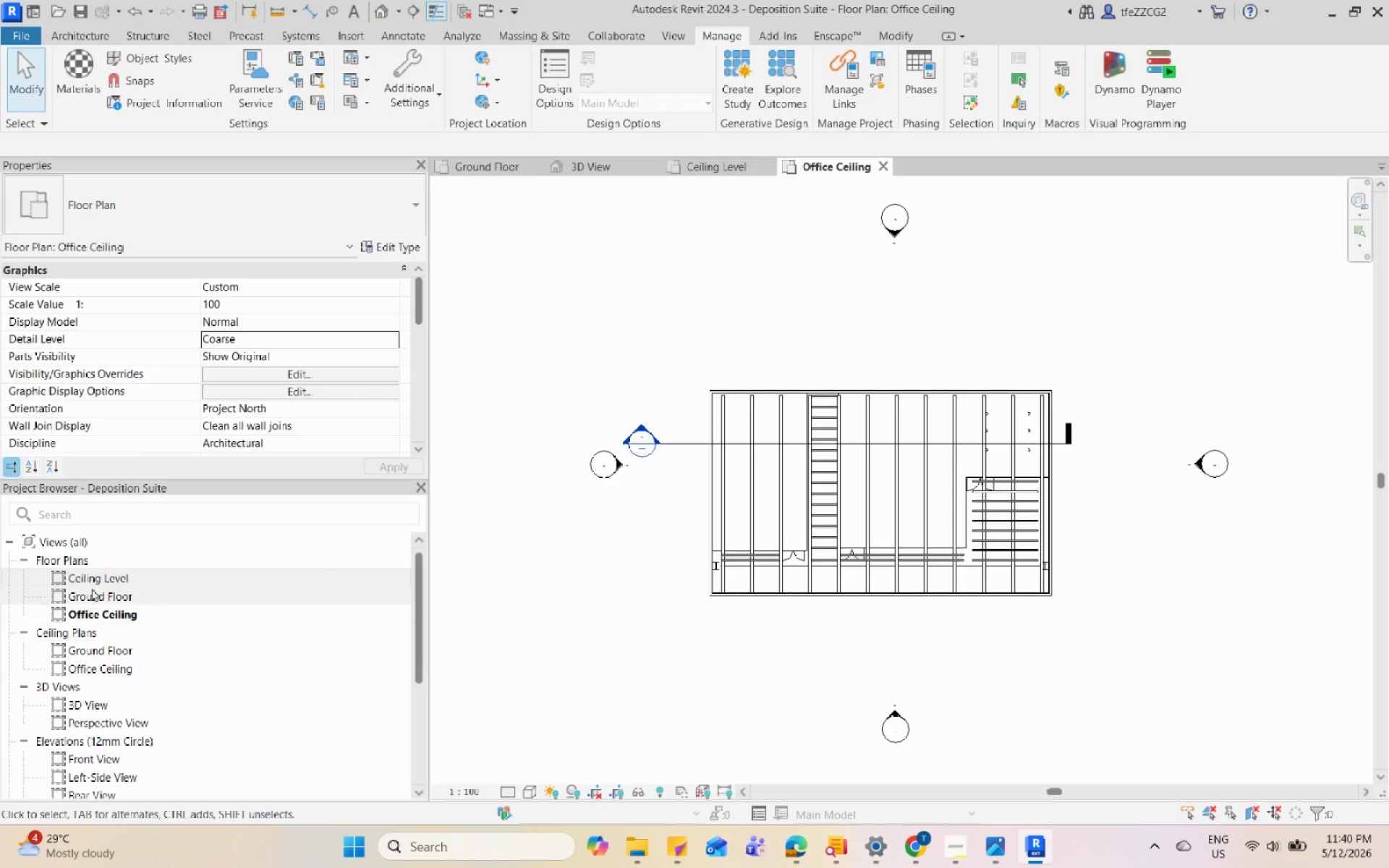 
right_click([98, 579])
 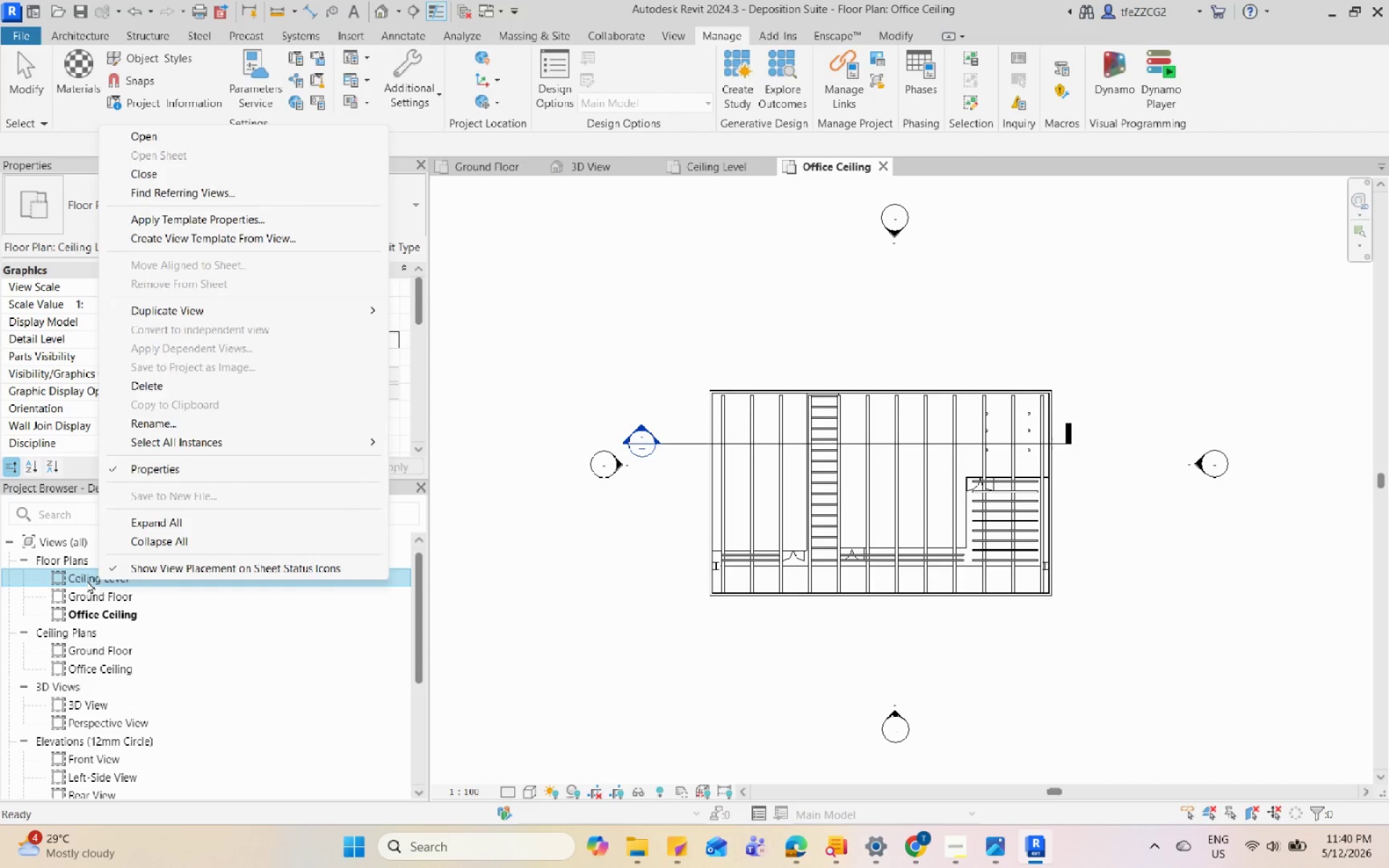 
left_click([87, 580])
 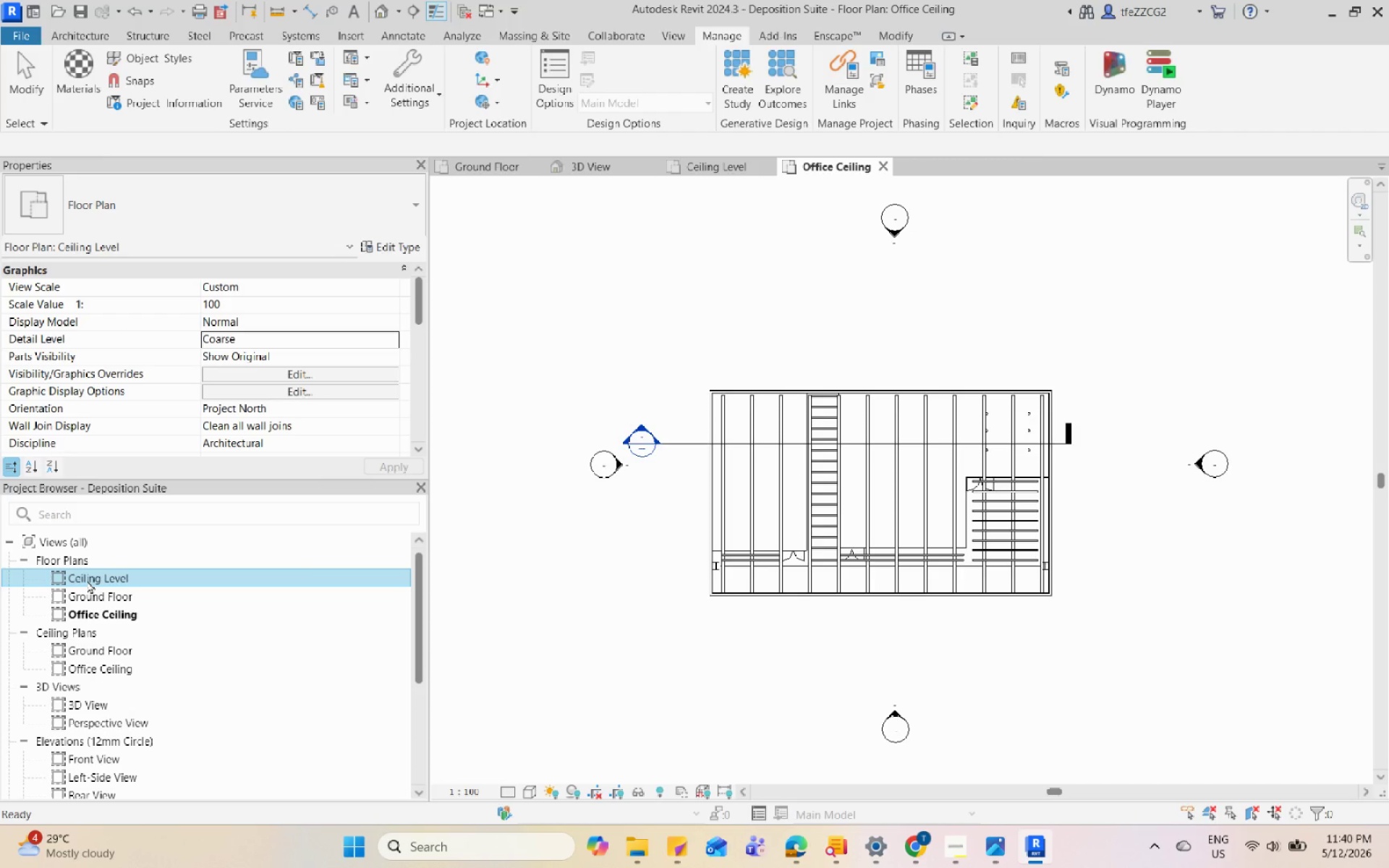 
key(ArrowRight)
 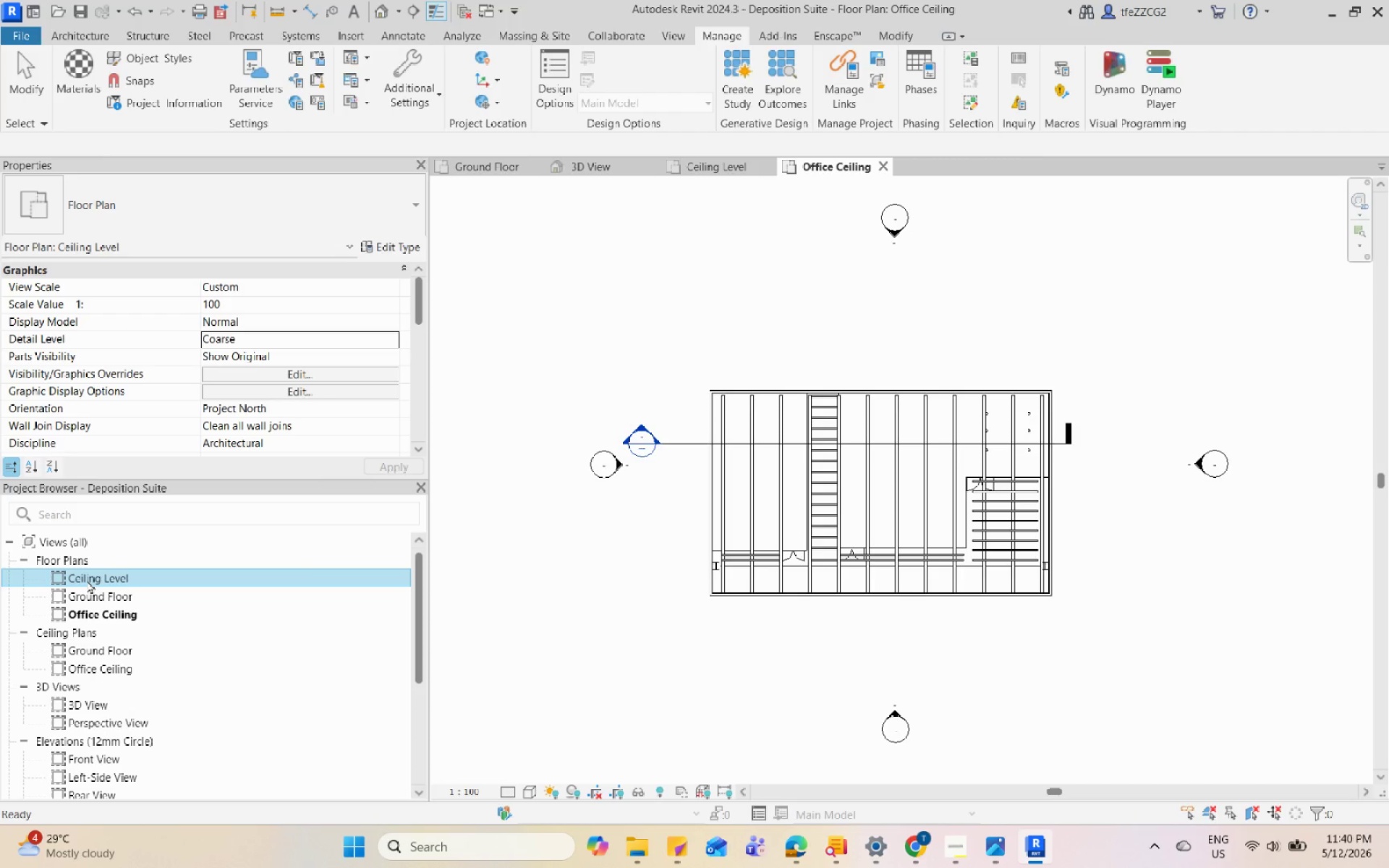 
key(ArrowDown)
 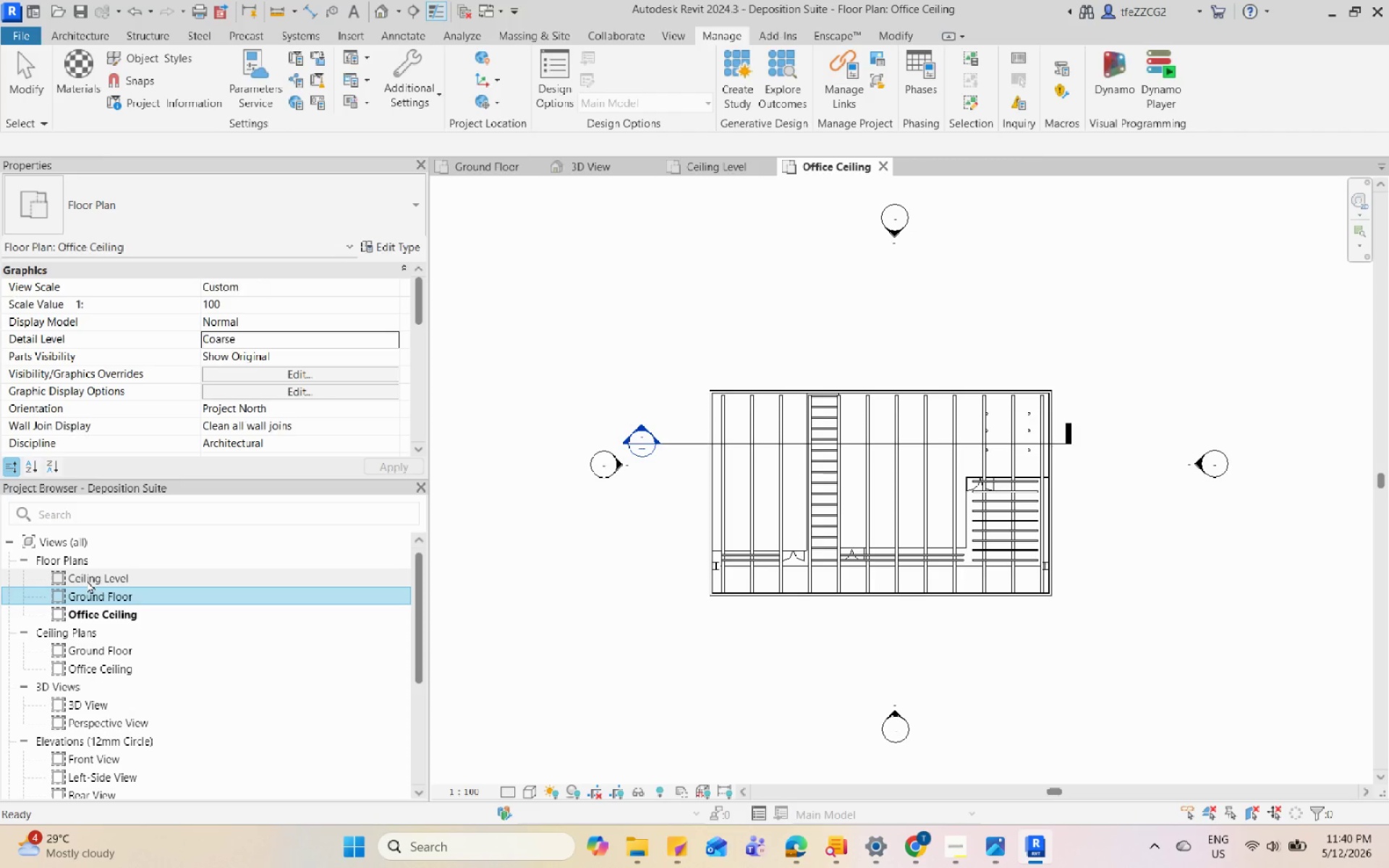 
key(ArrowDown)
 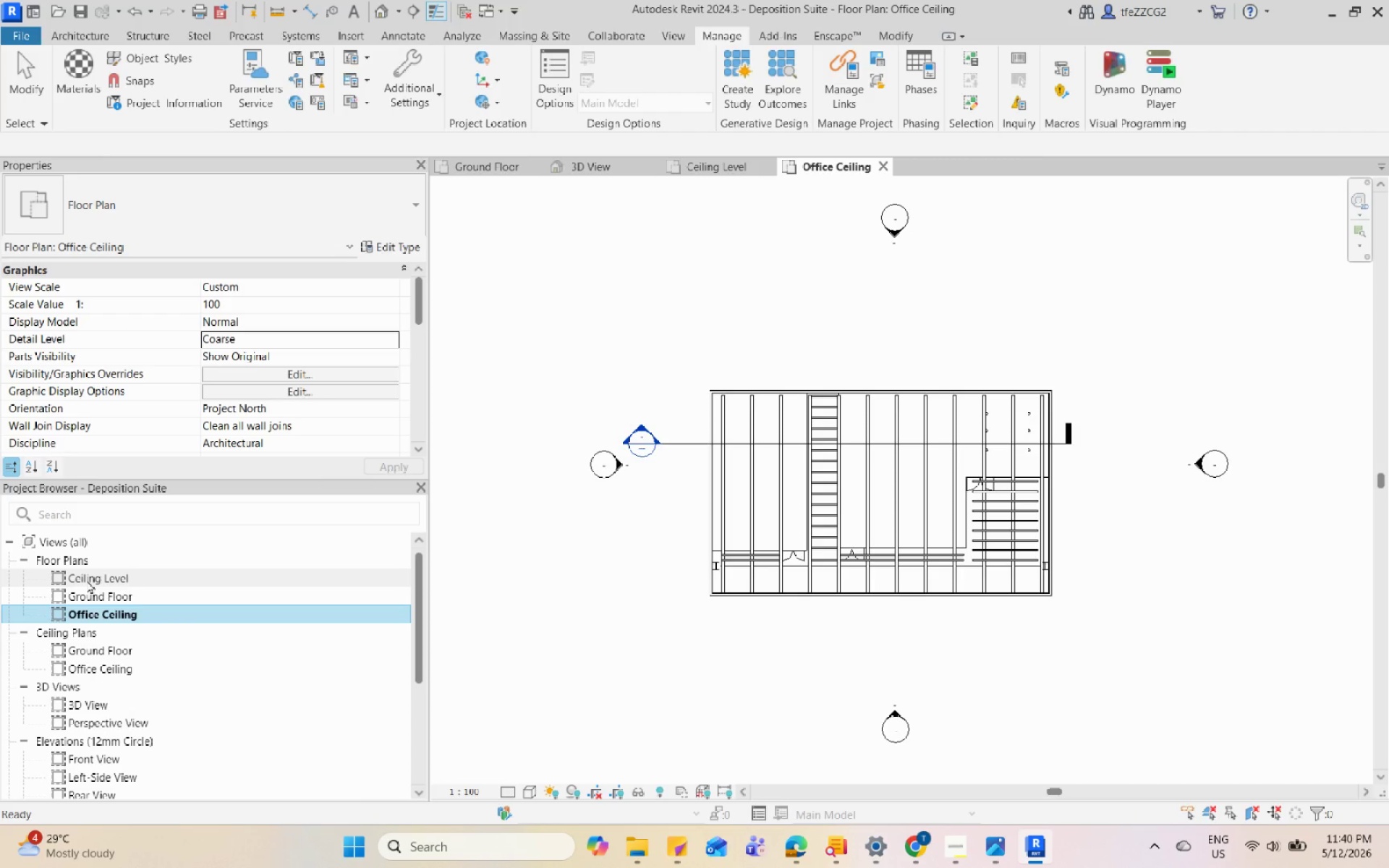 
key(ArrowDown)
 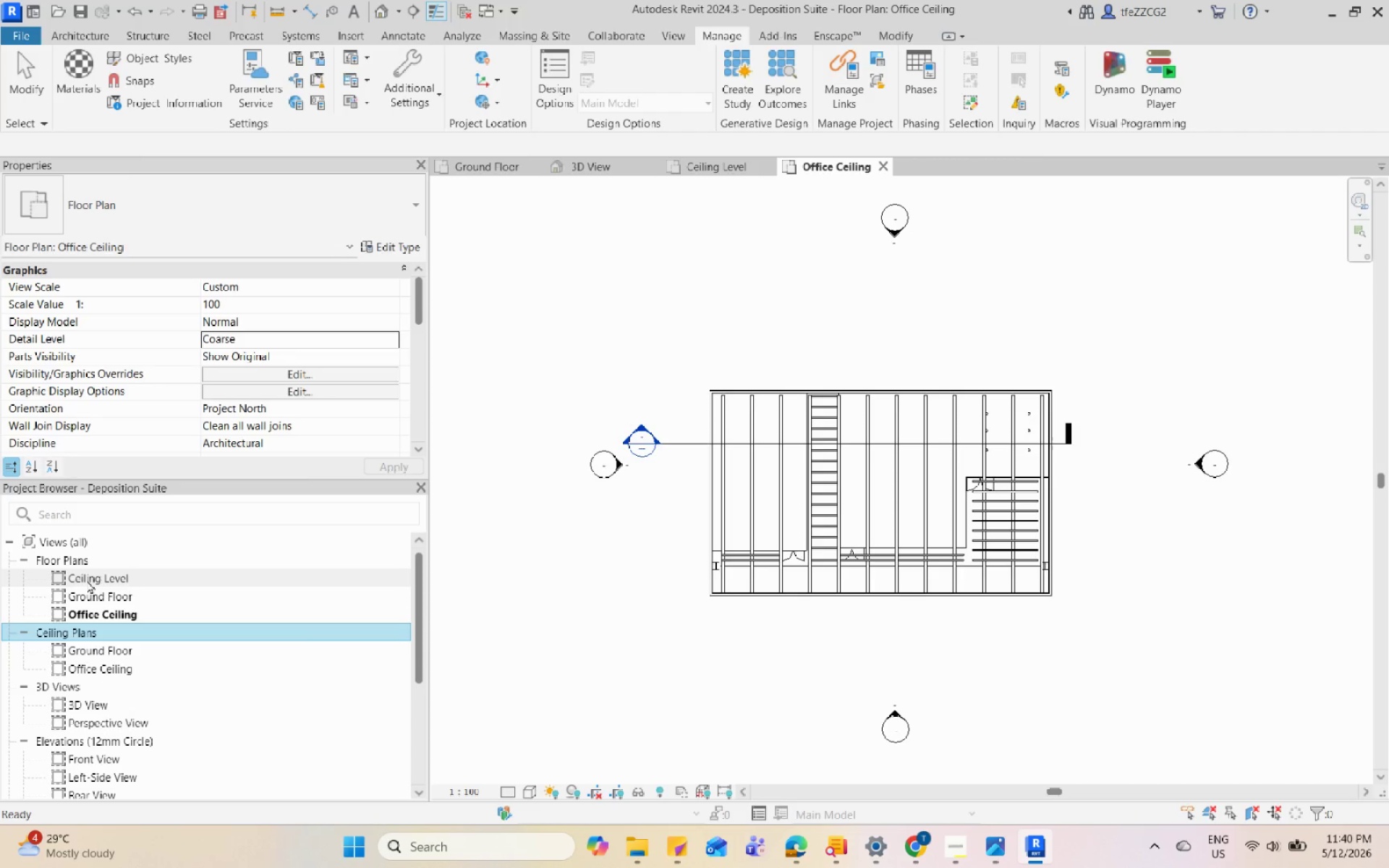 
key(ArrowDown)
 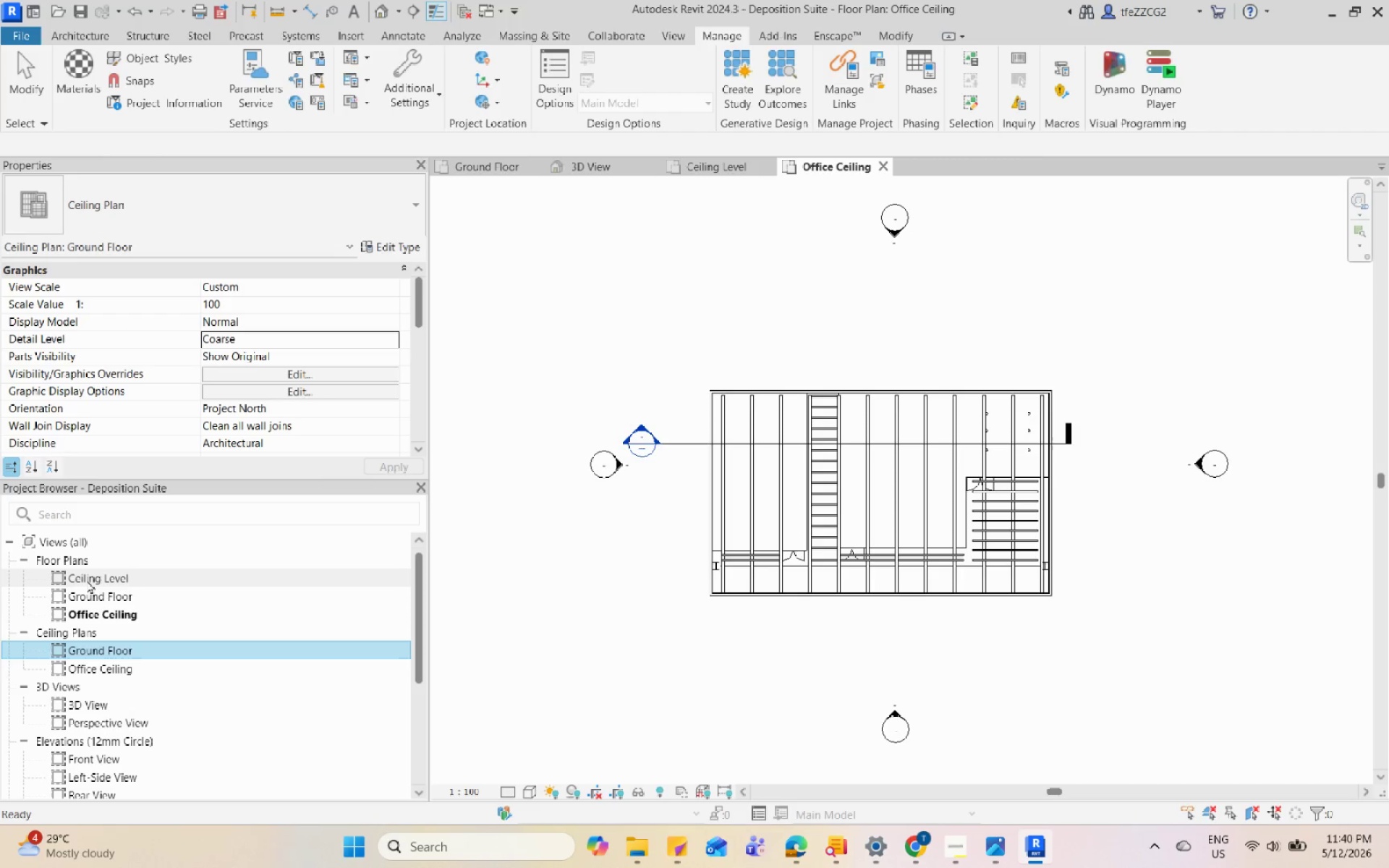 
key(ArrowDown)
 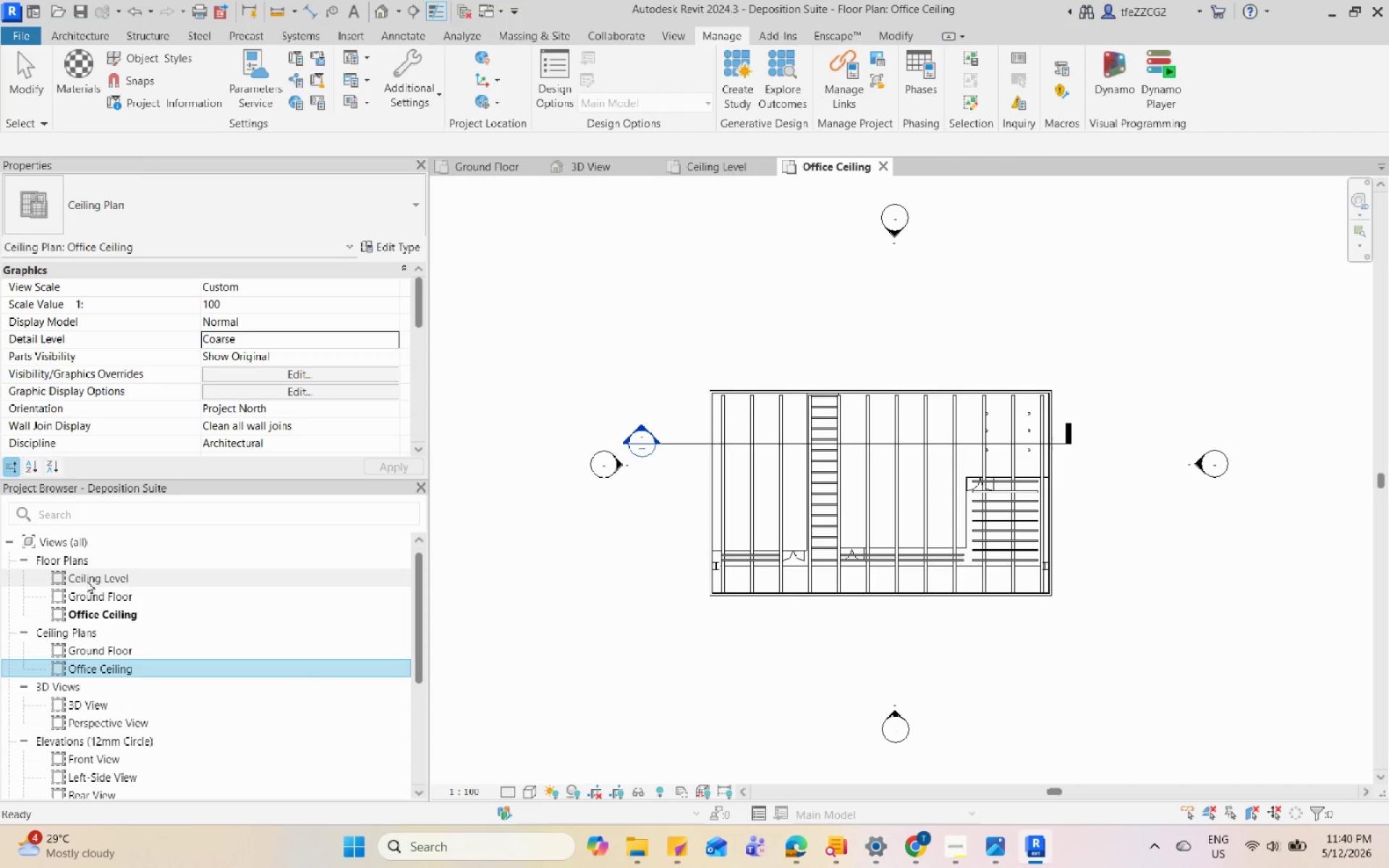 
key(ArrowDown)
 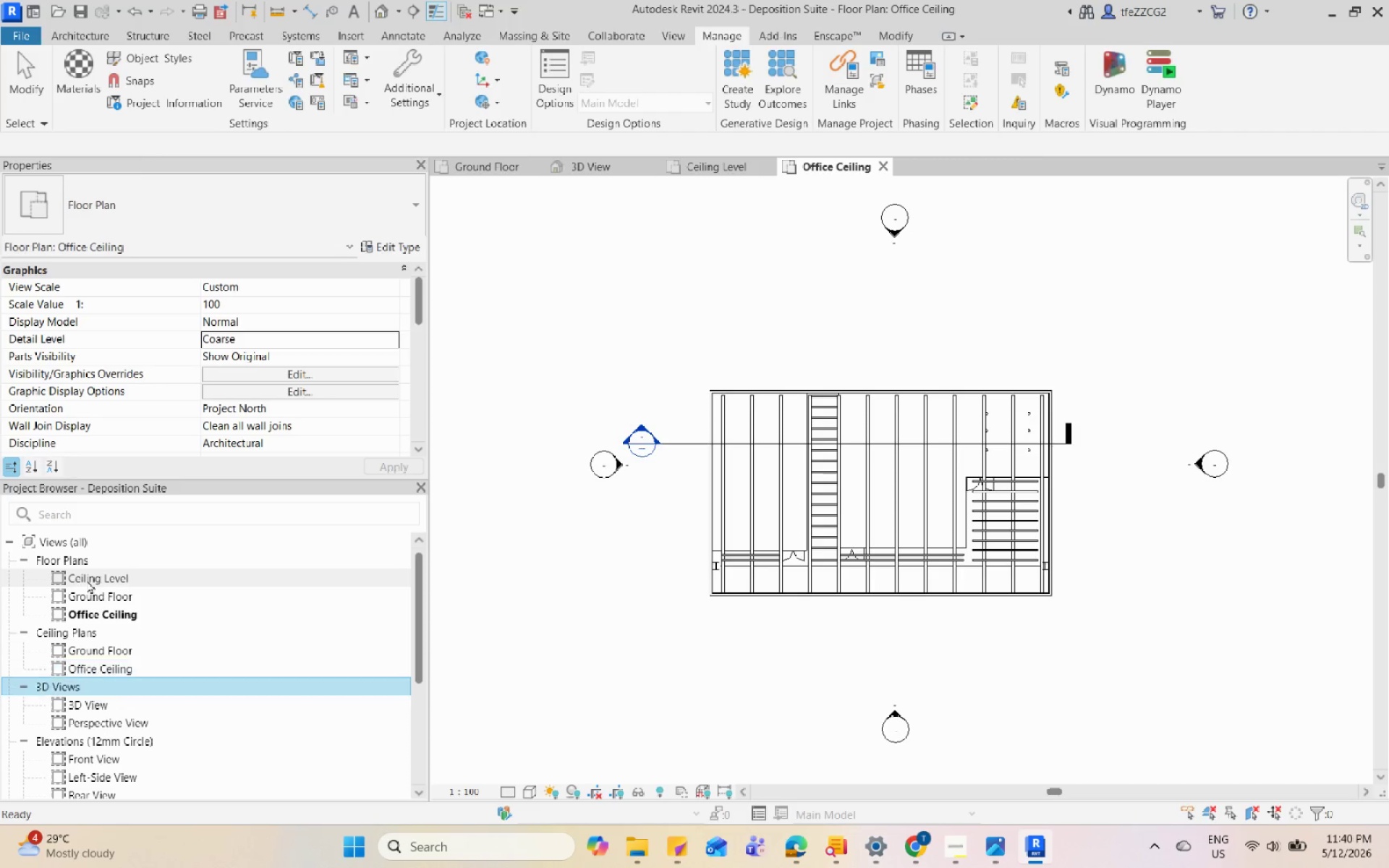 
key(ArrowDown)
 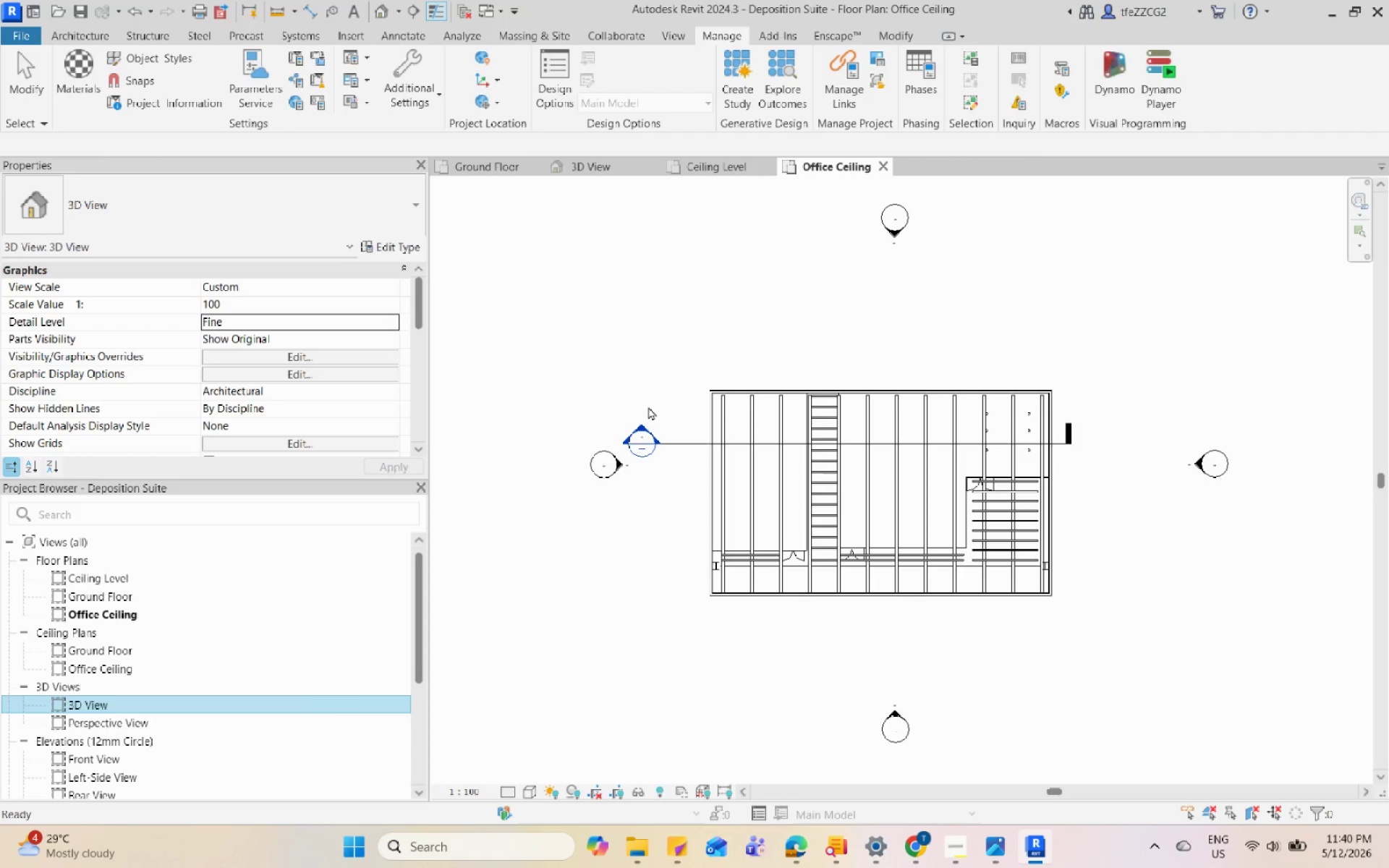 
key(ArrowDown)
 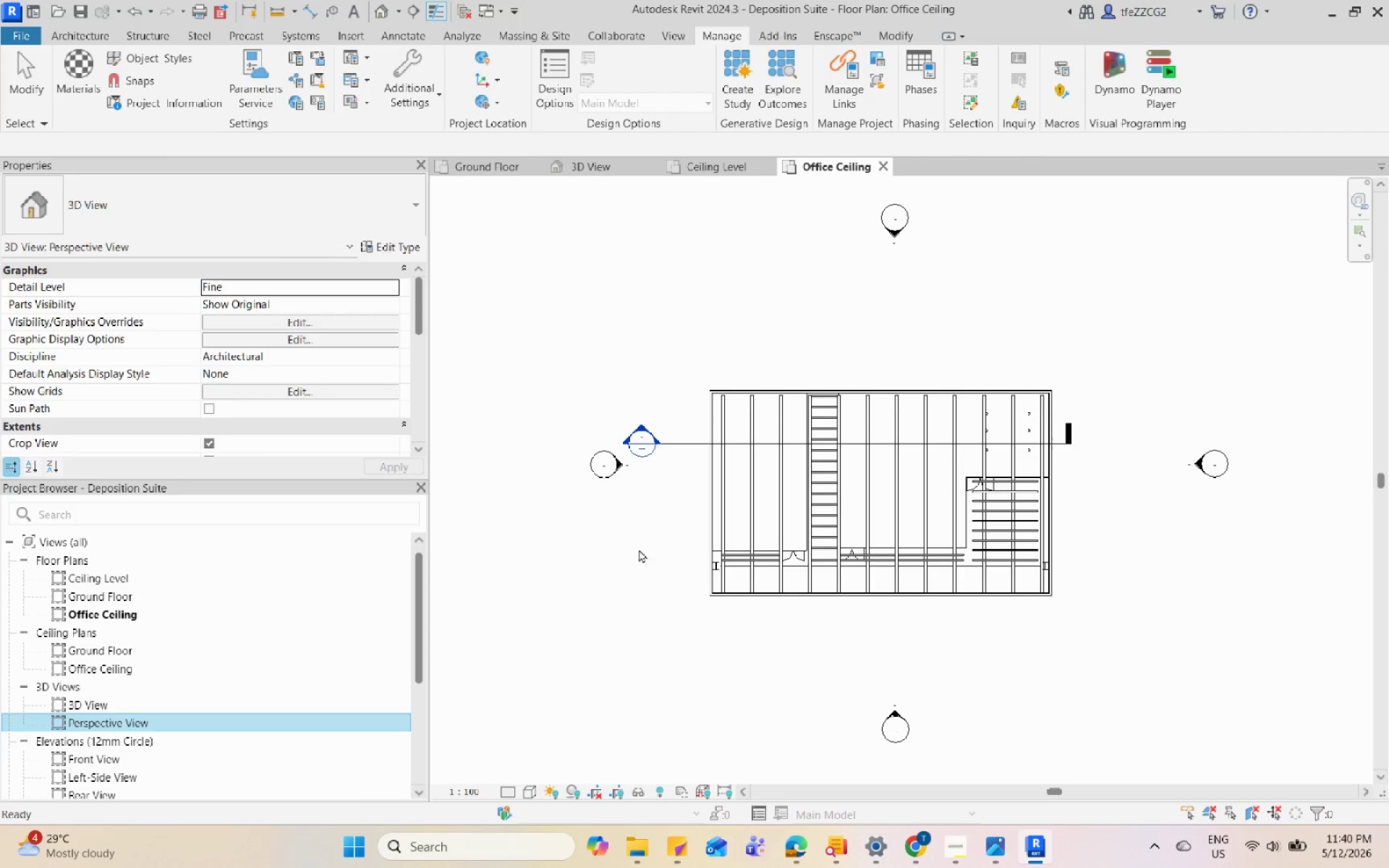 
key(ArrowDown)
 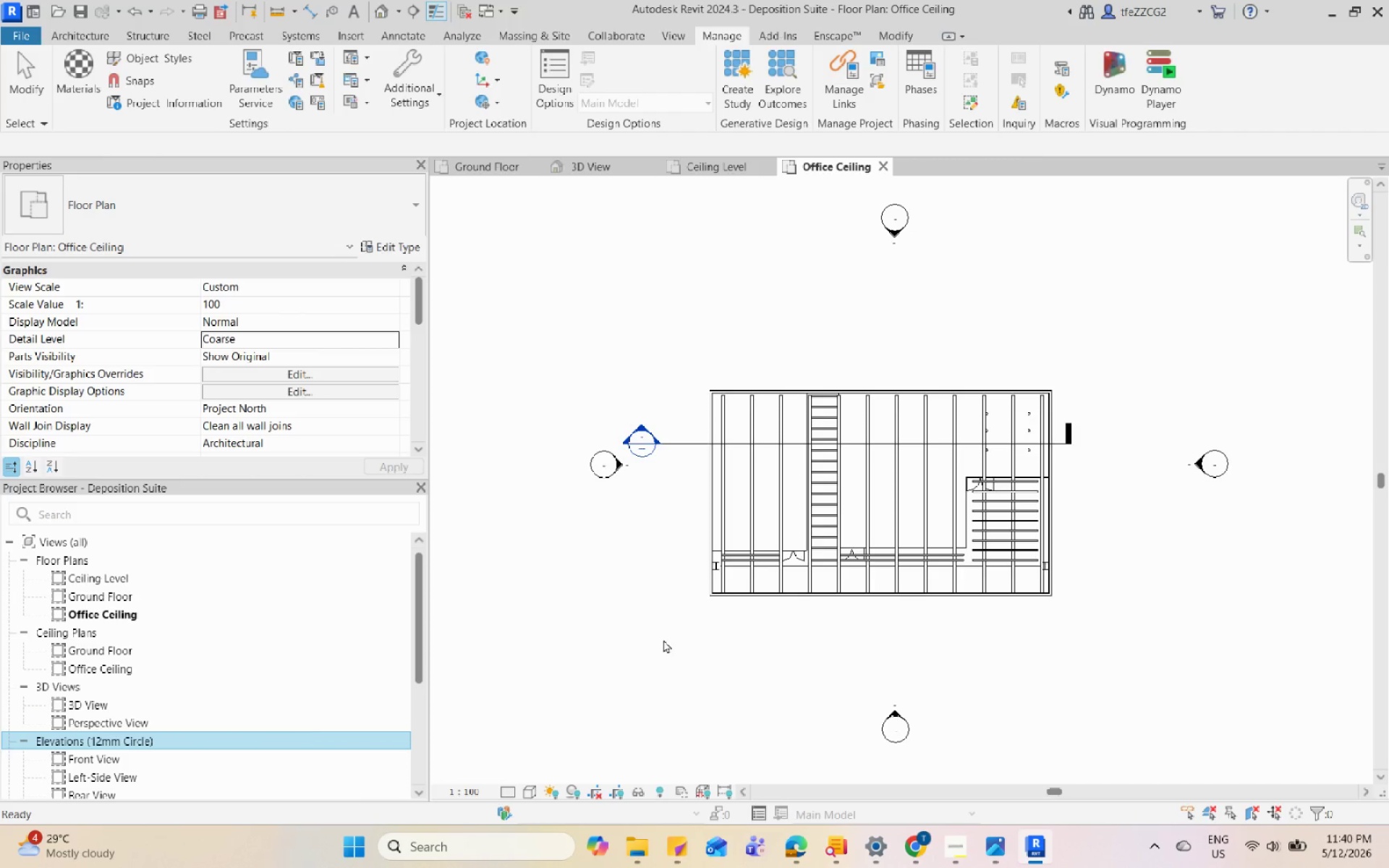 
left_click([663, 639])
 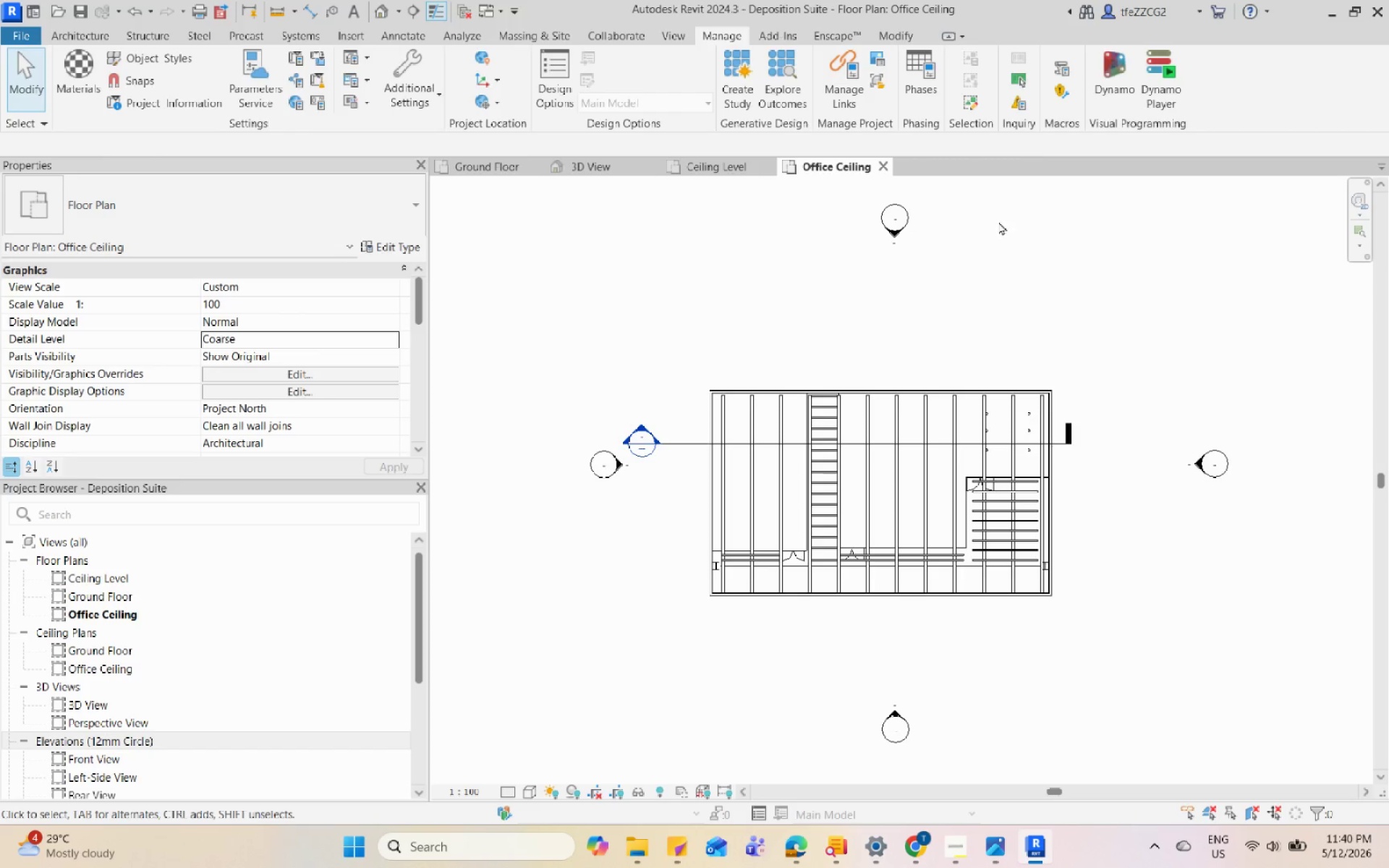 
mouse_move([1020, 140])
 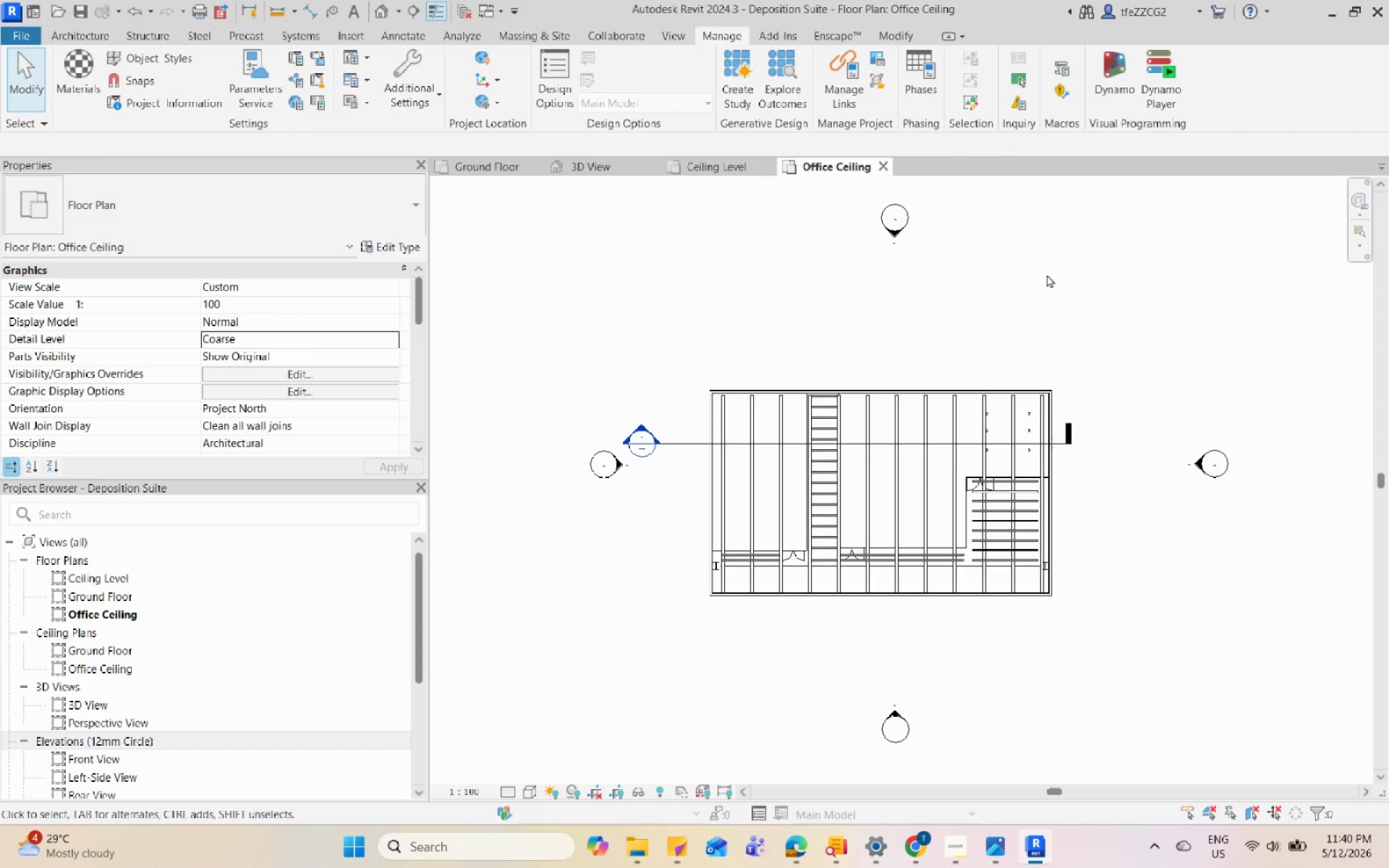 
left_click([1047, 274])
 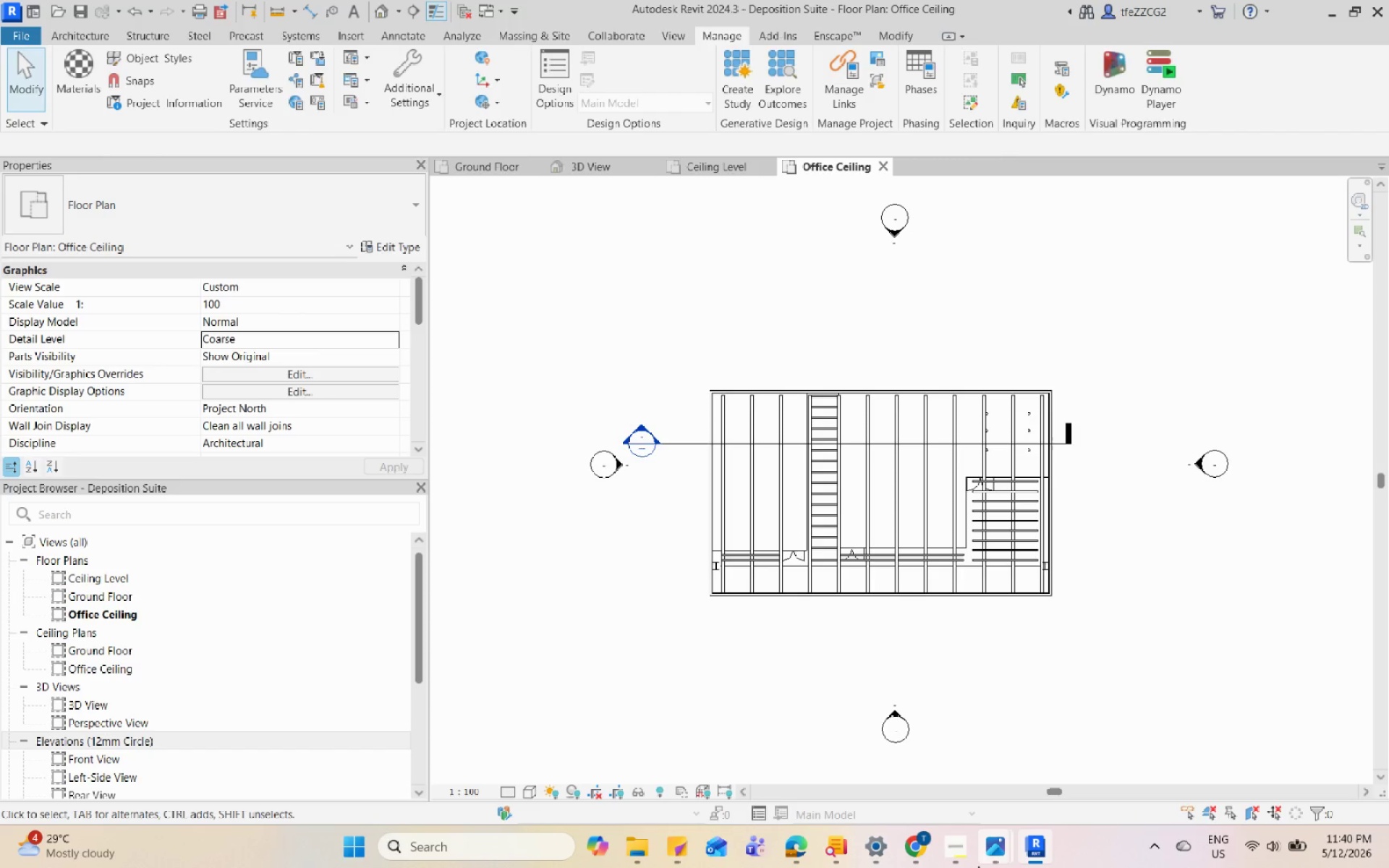 
left_click([956, 844])